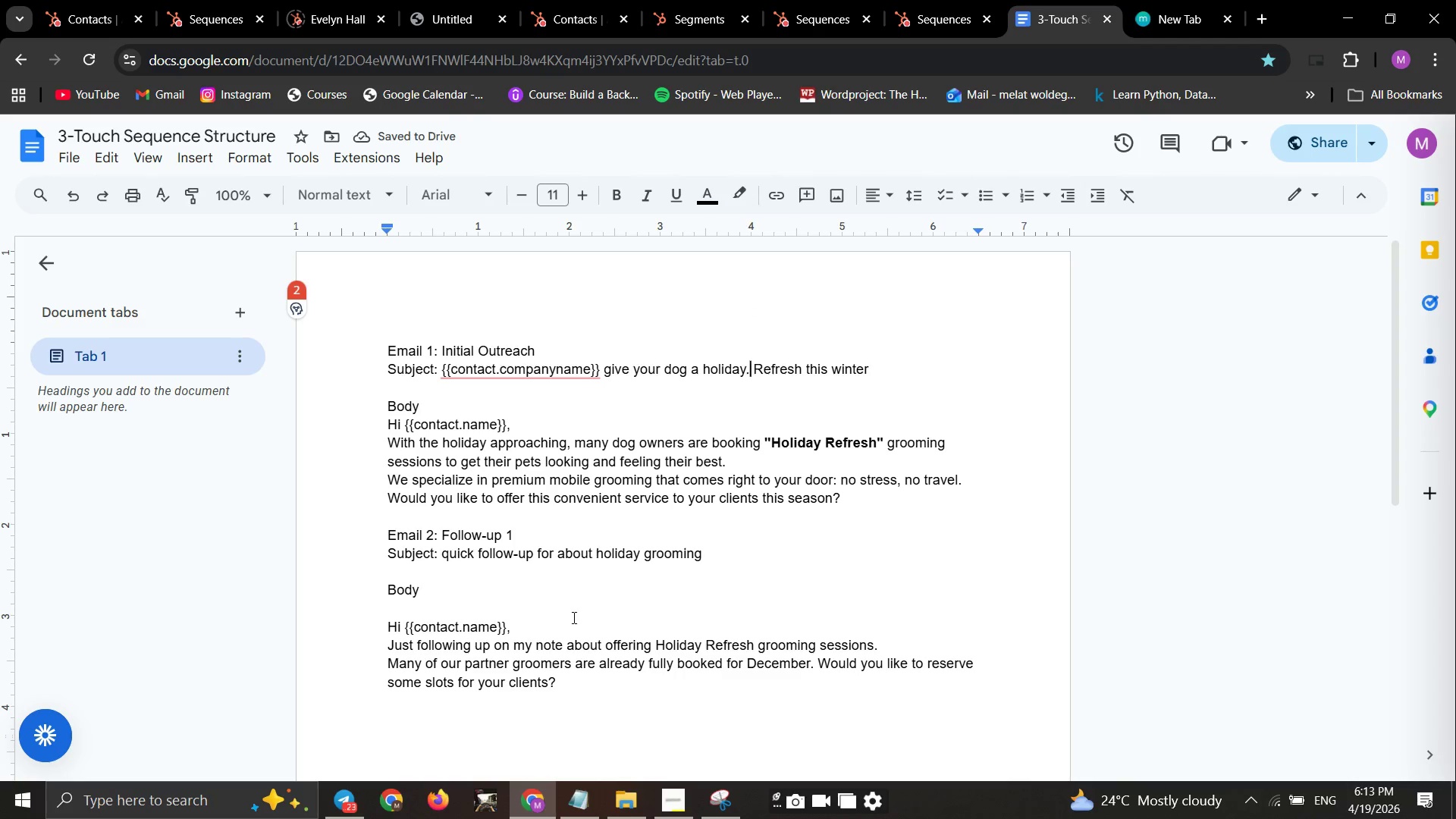 
wait(7.11)
 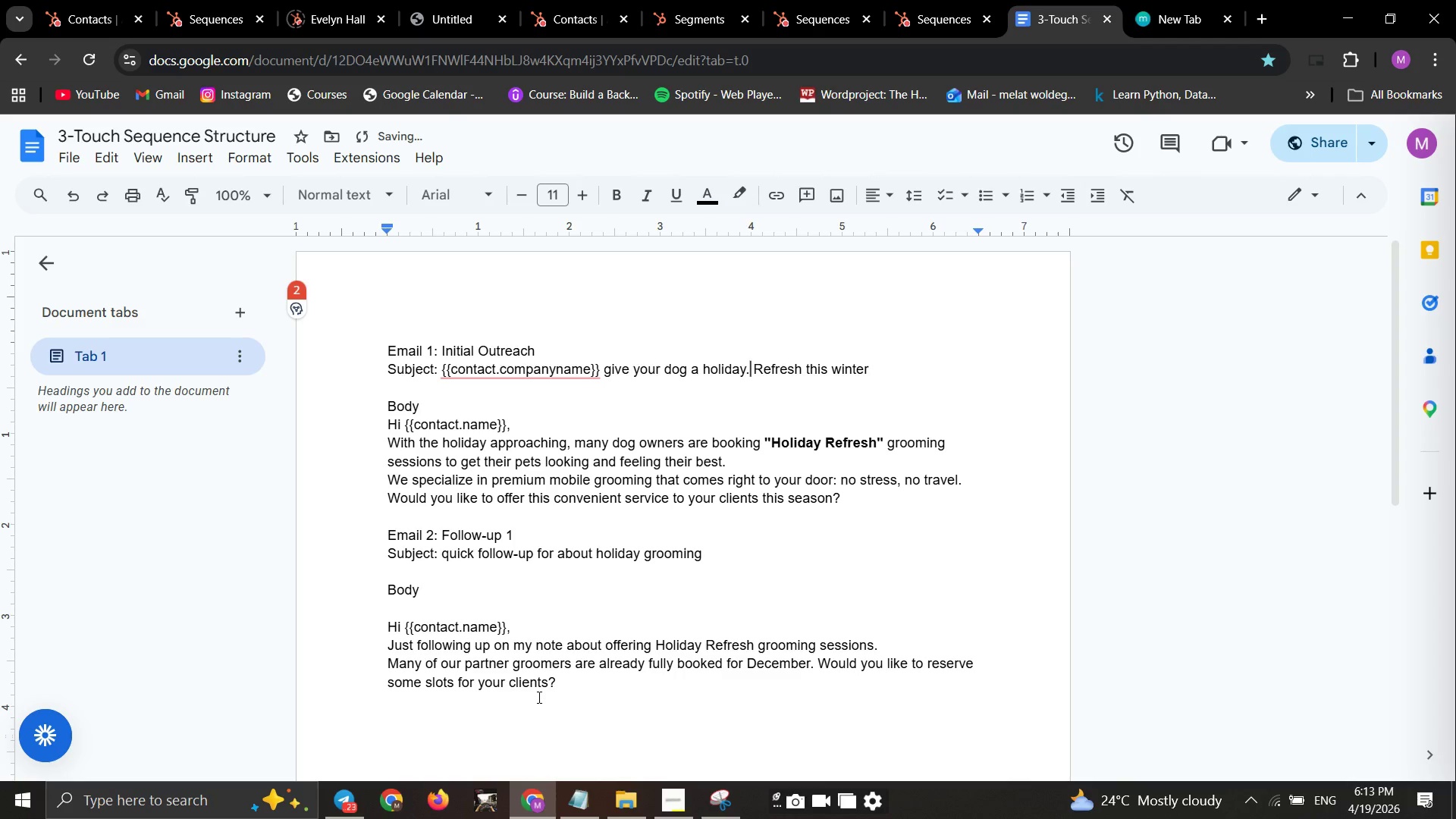 
left_click([575, 685])
 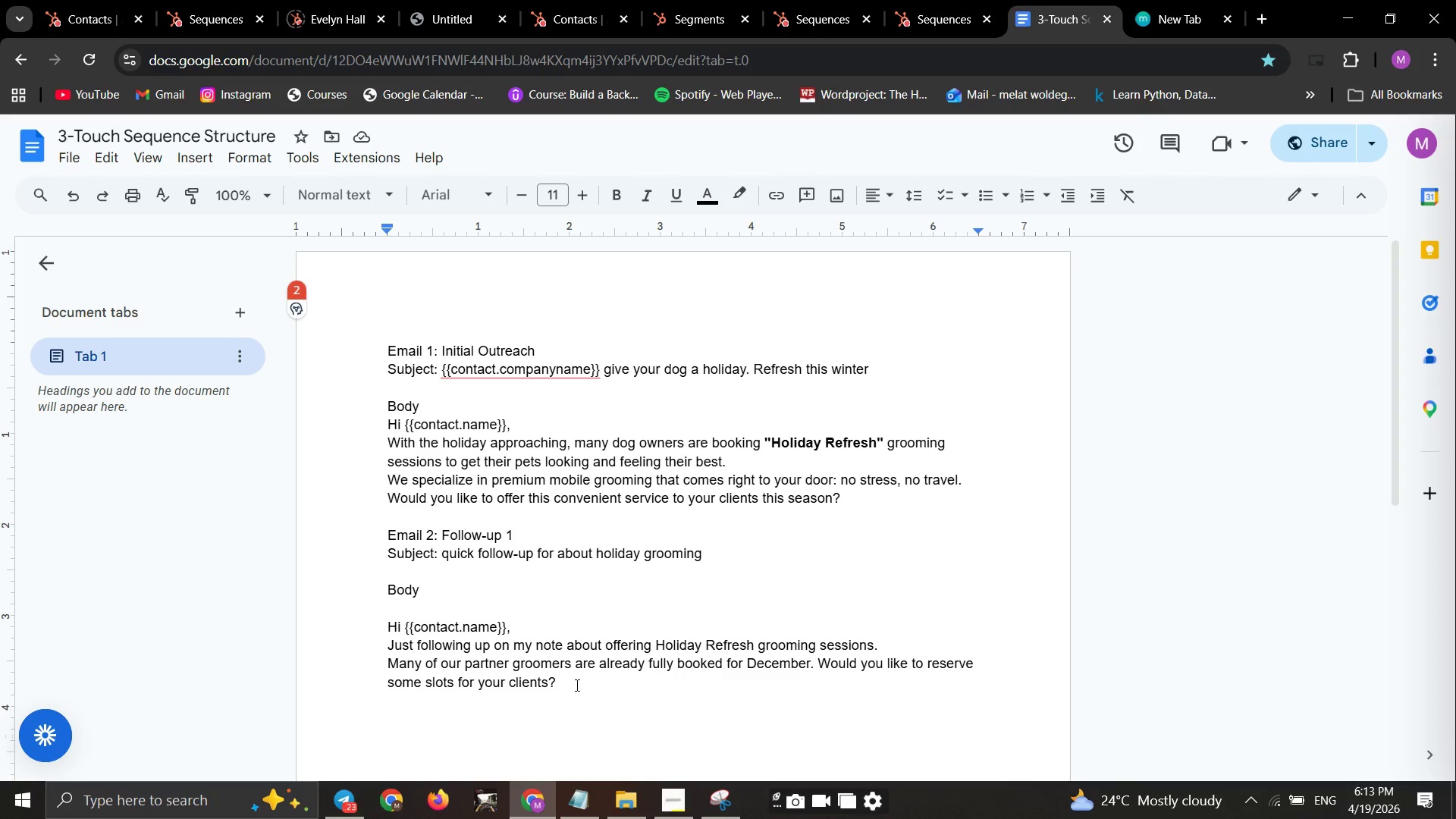 
key(Enter)
 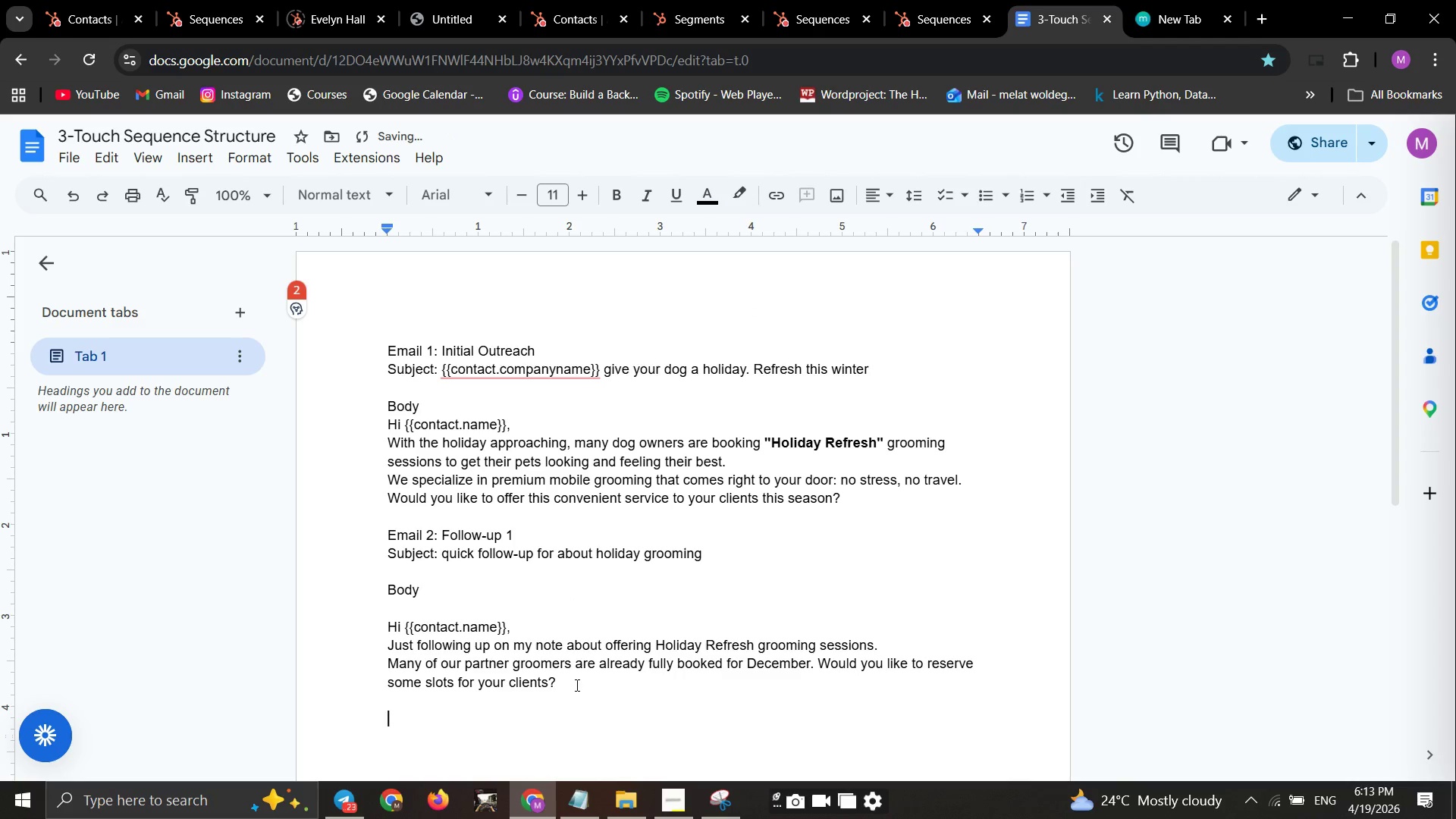 
key(Enter)
 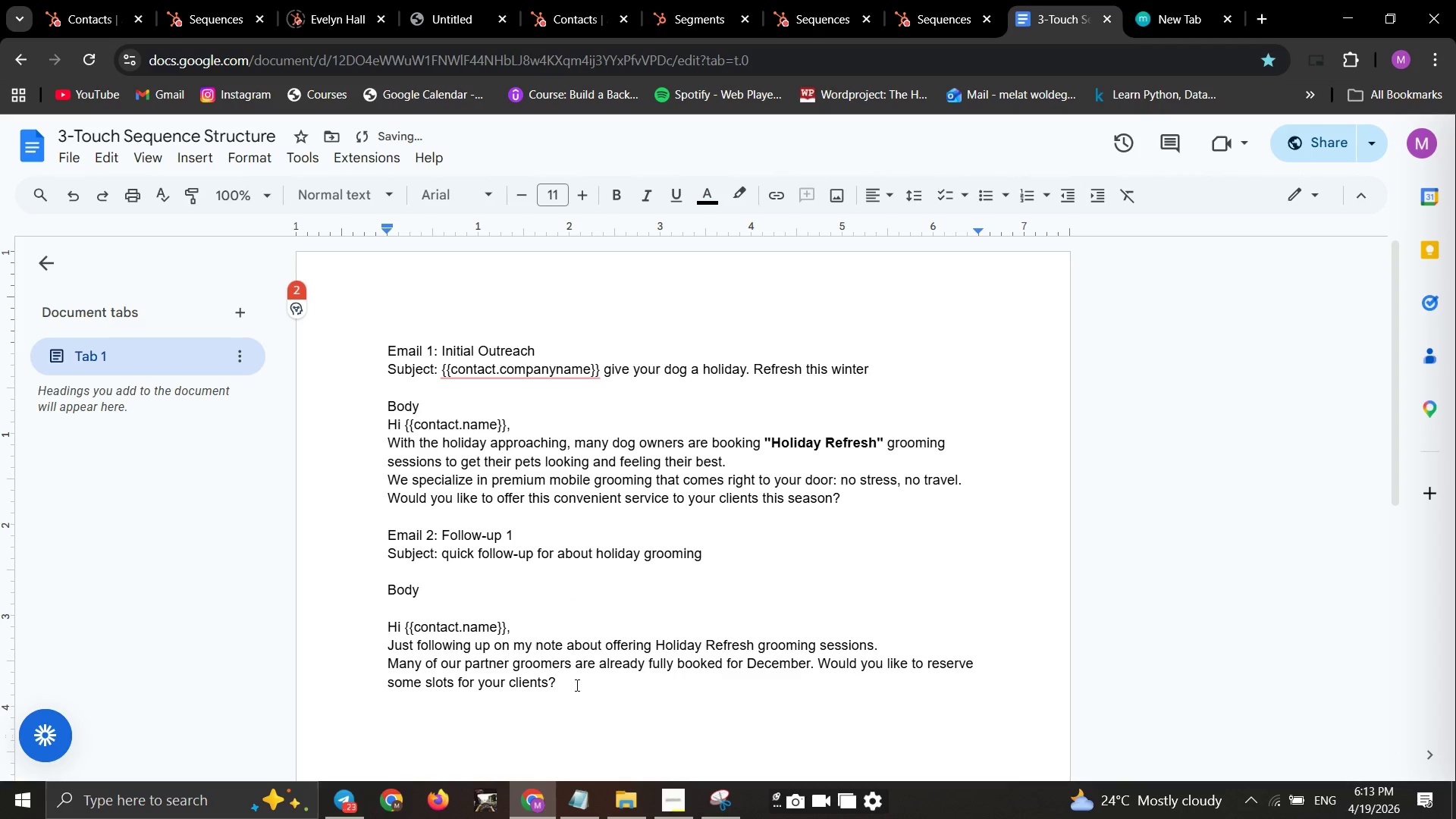 
type(Email 3: )
 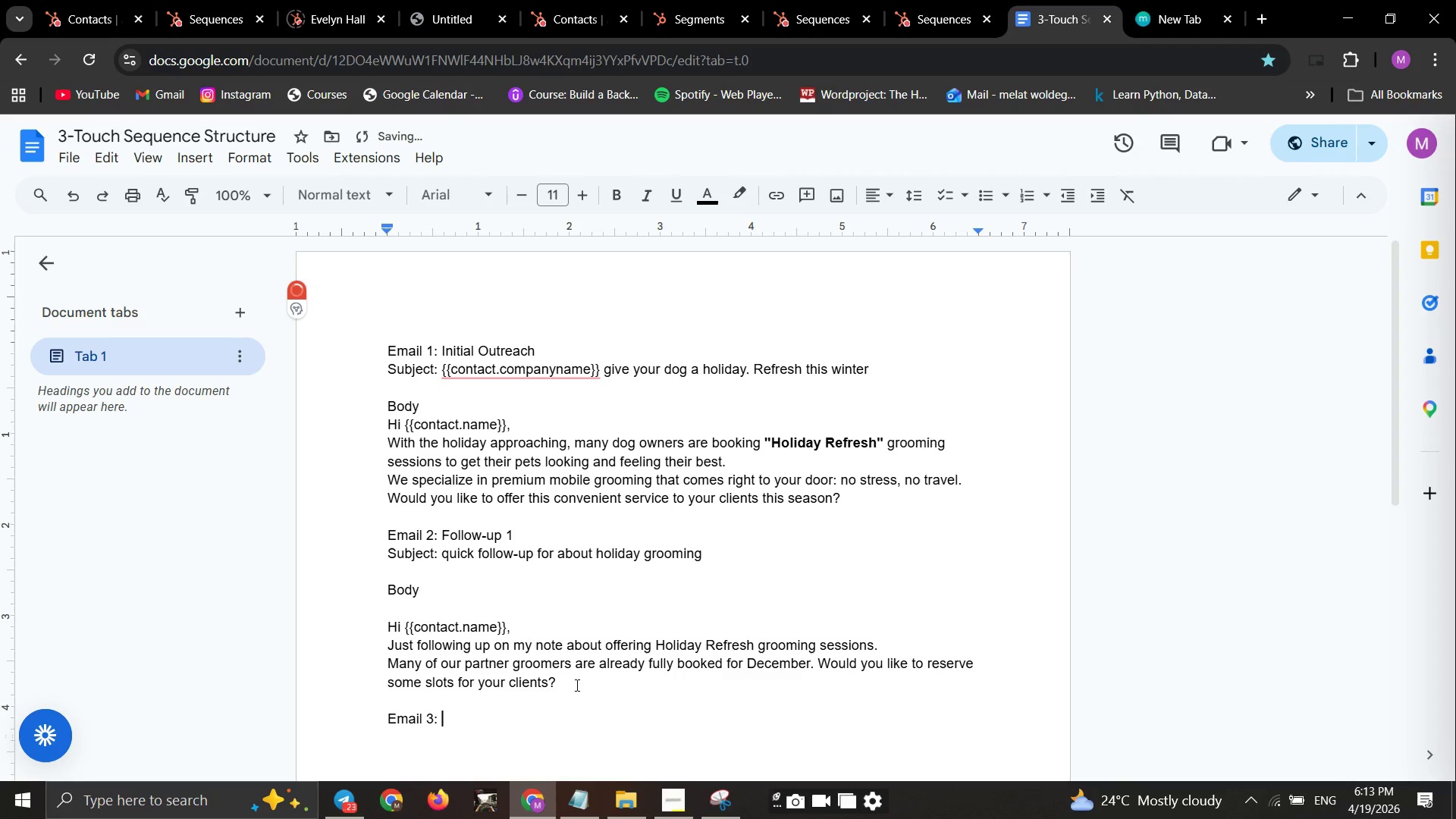 
left_click([946, 20])
 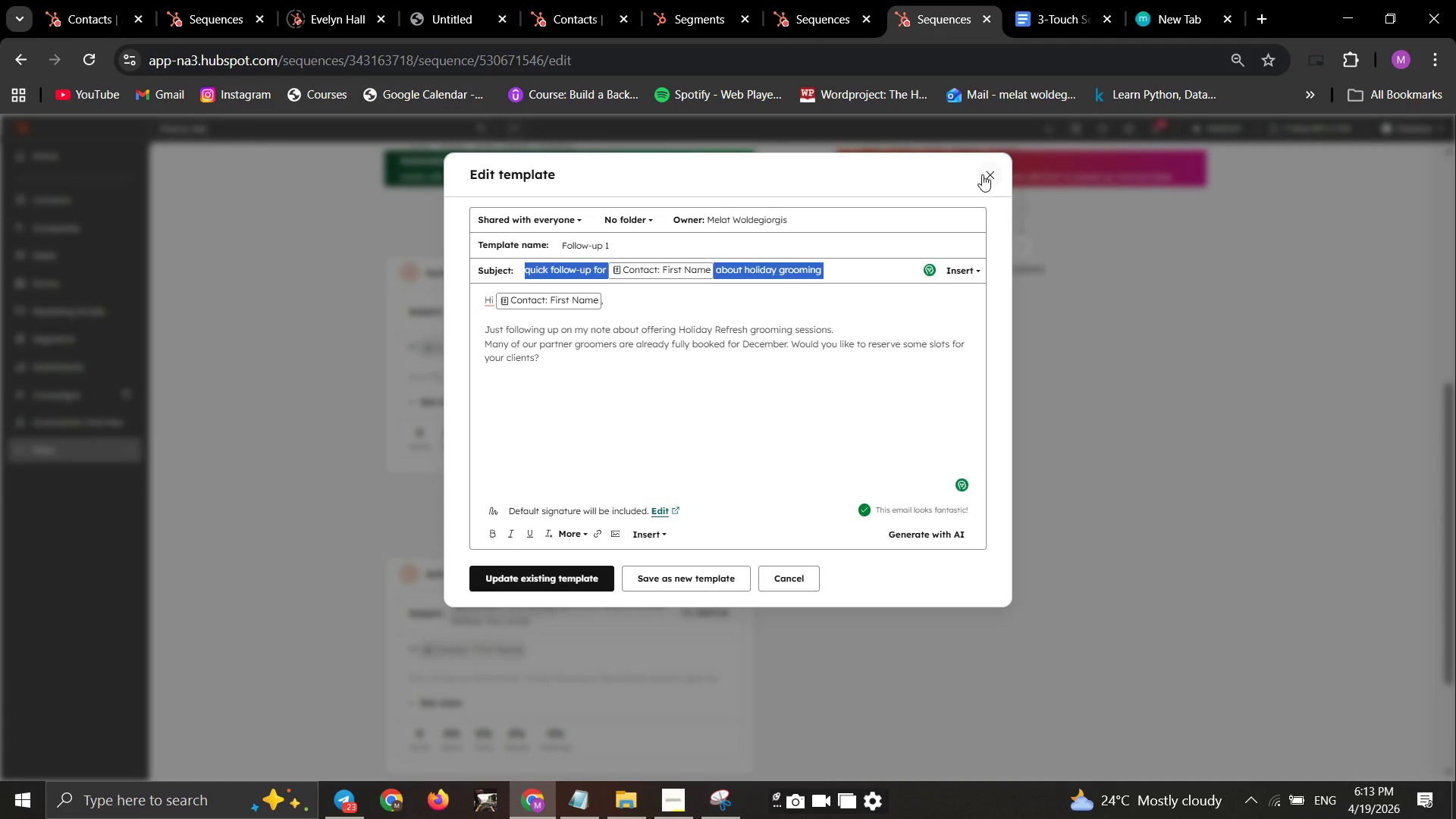 
left_click([994, 178])
 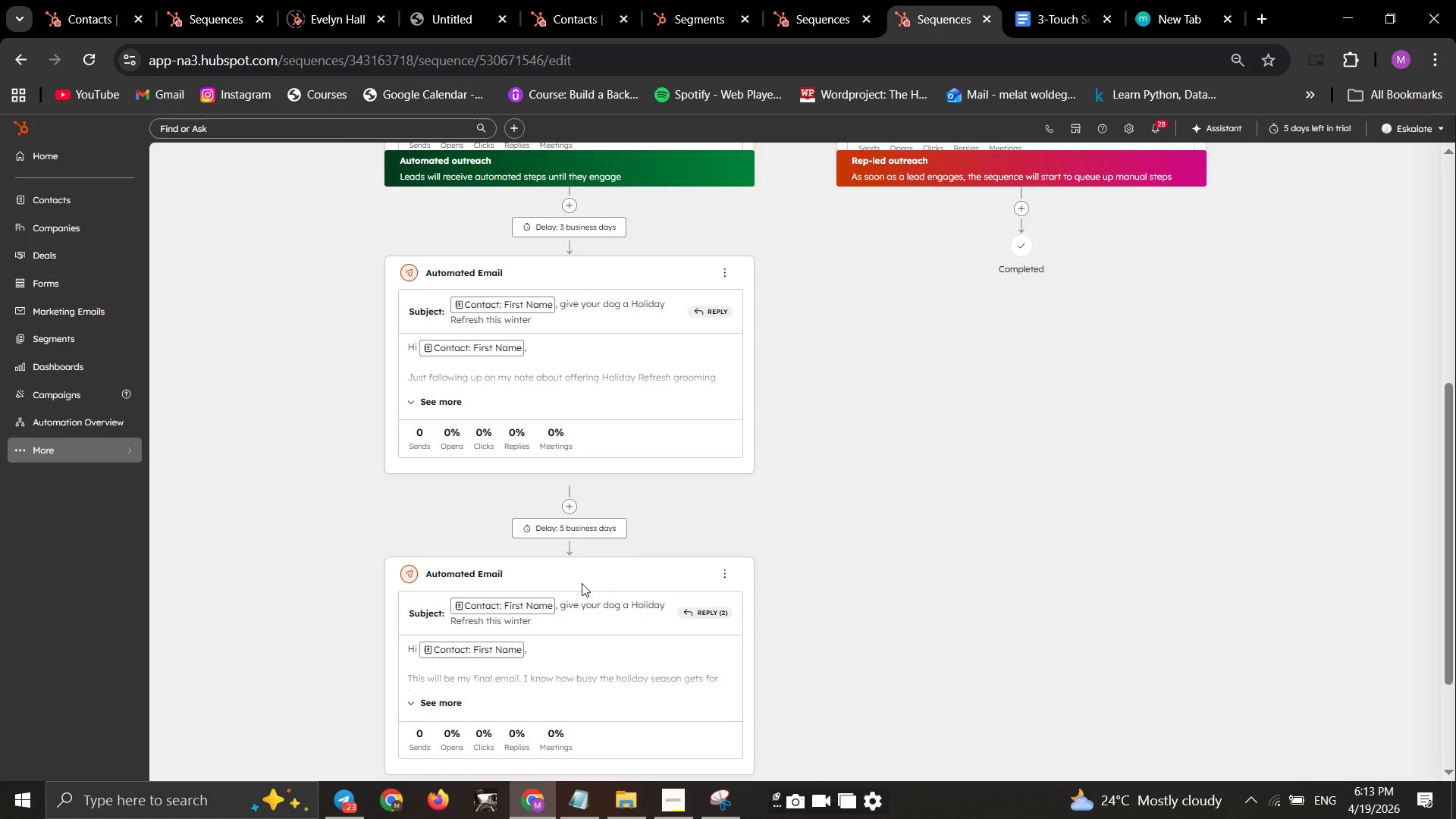 
scroll: coordinate [586, 579], scroll_direction: down, amount: 3.0
 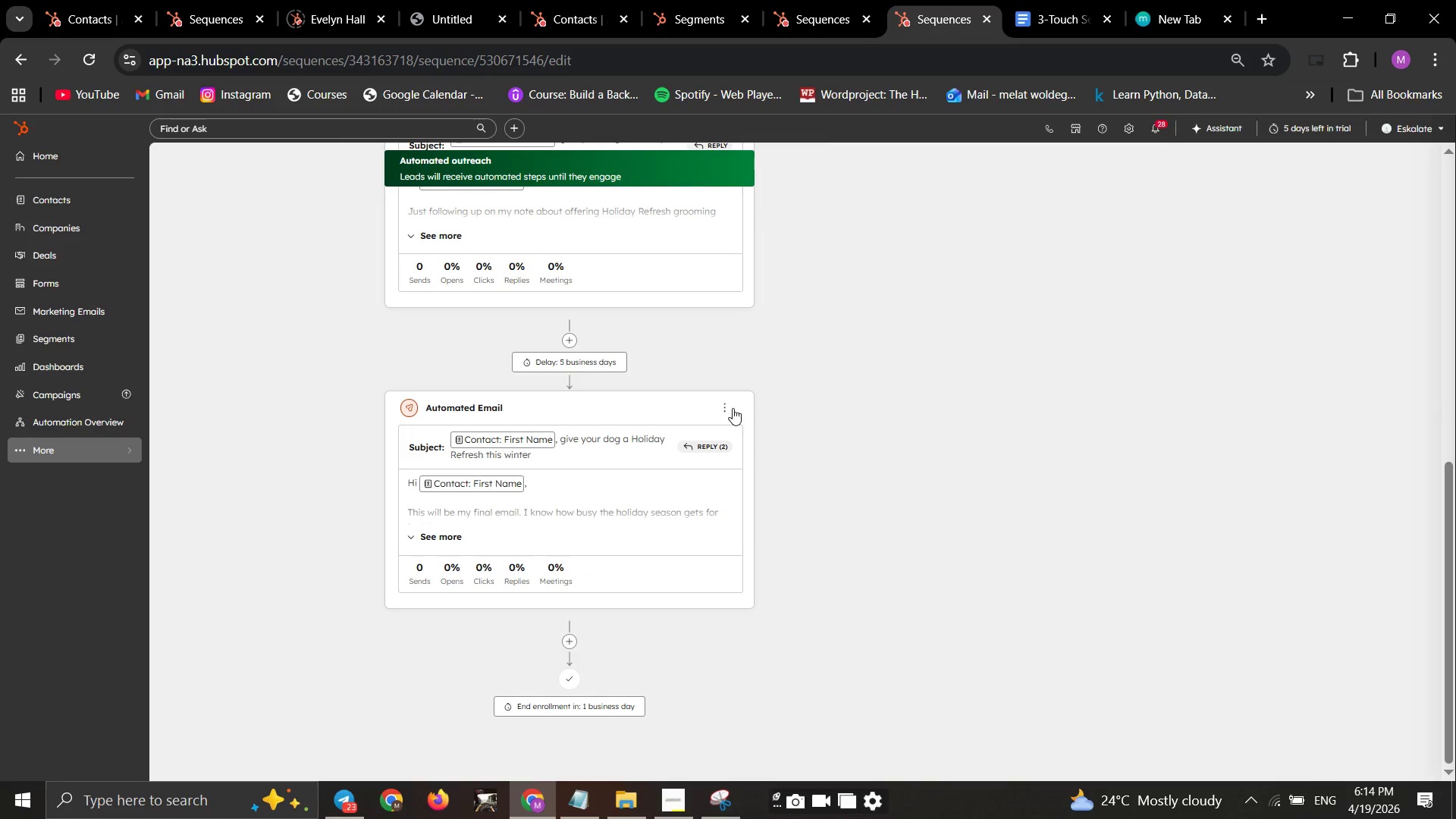 
left_click([733, 408])
 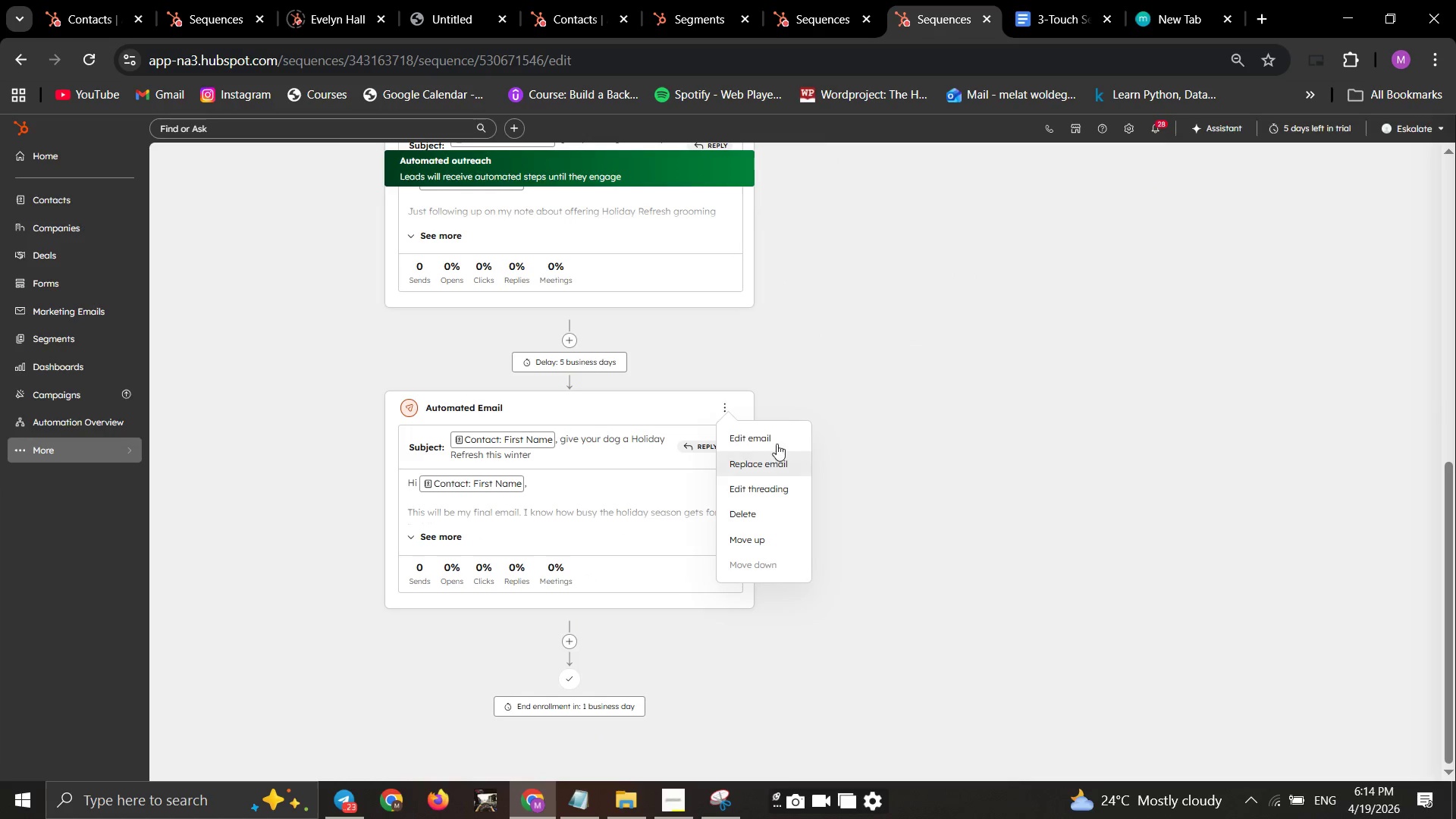 
left_click([777, 441])
 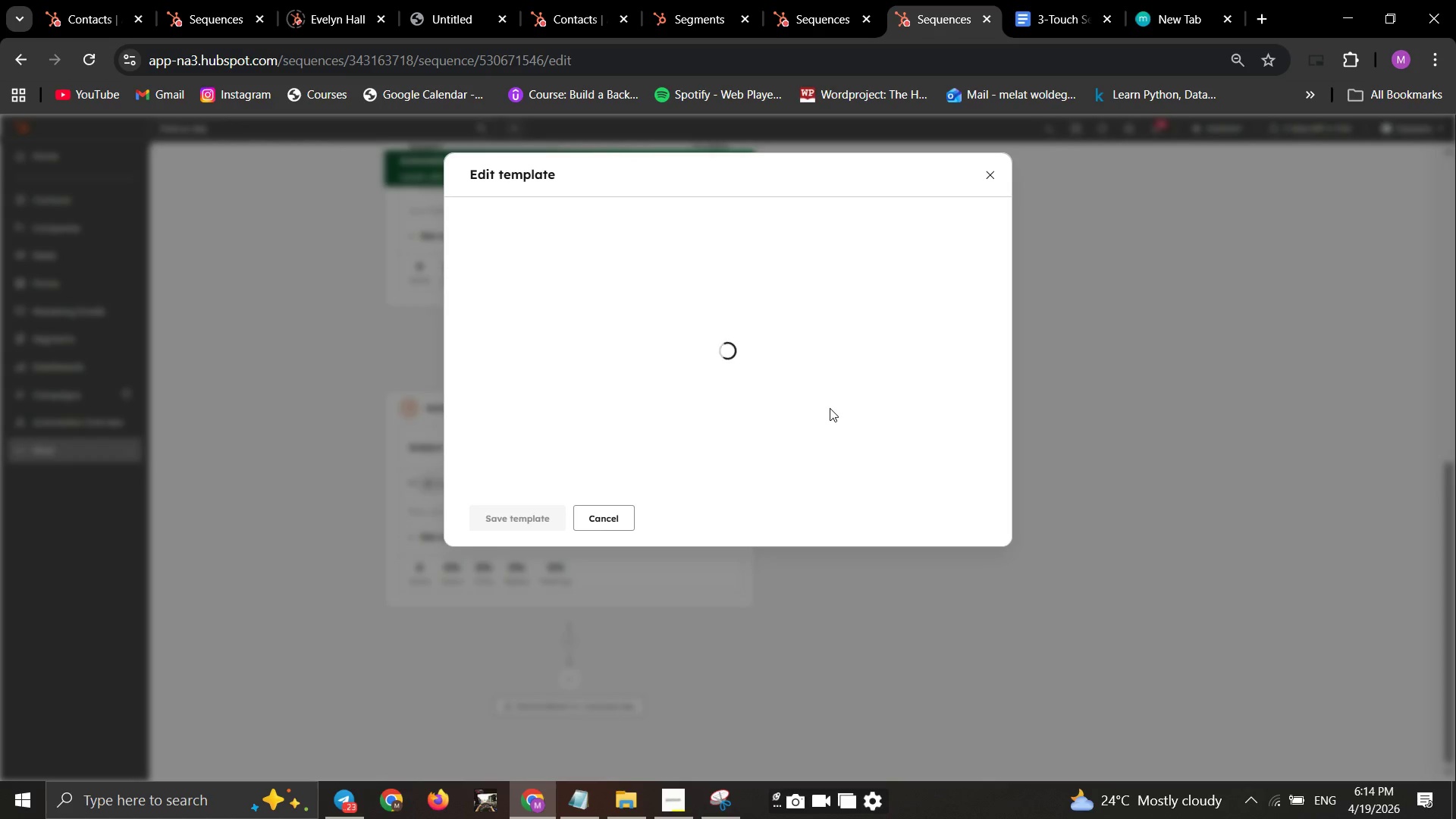 
wait(6.36)
 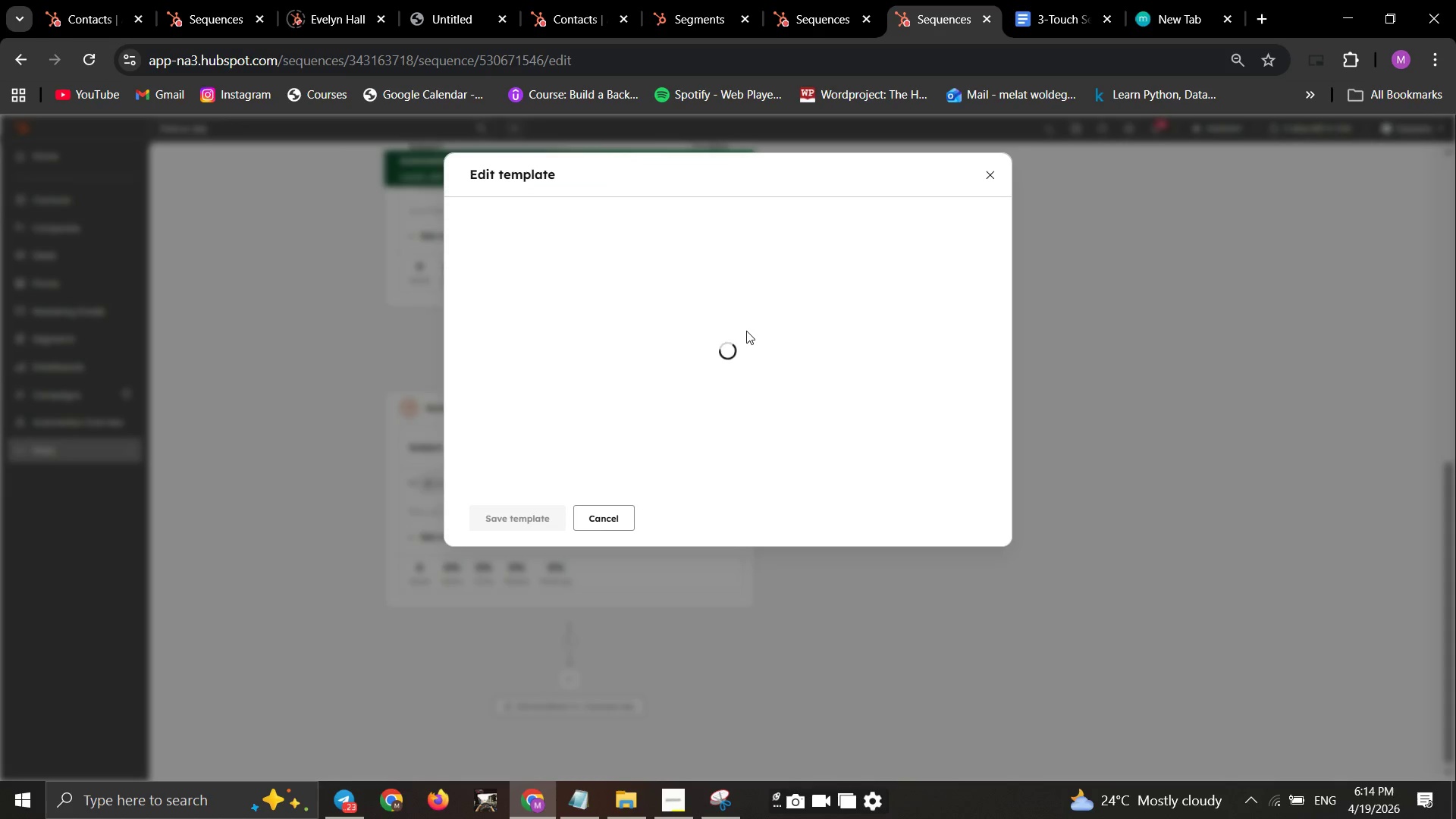 
left_click([648, 406])
 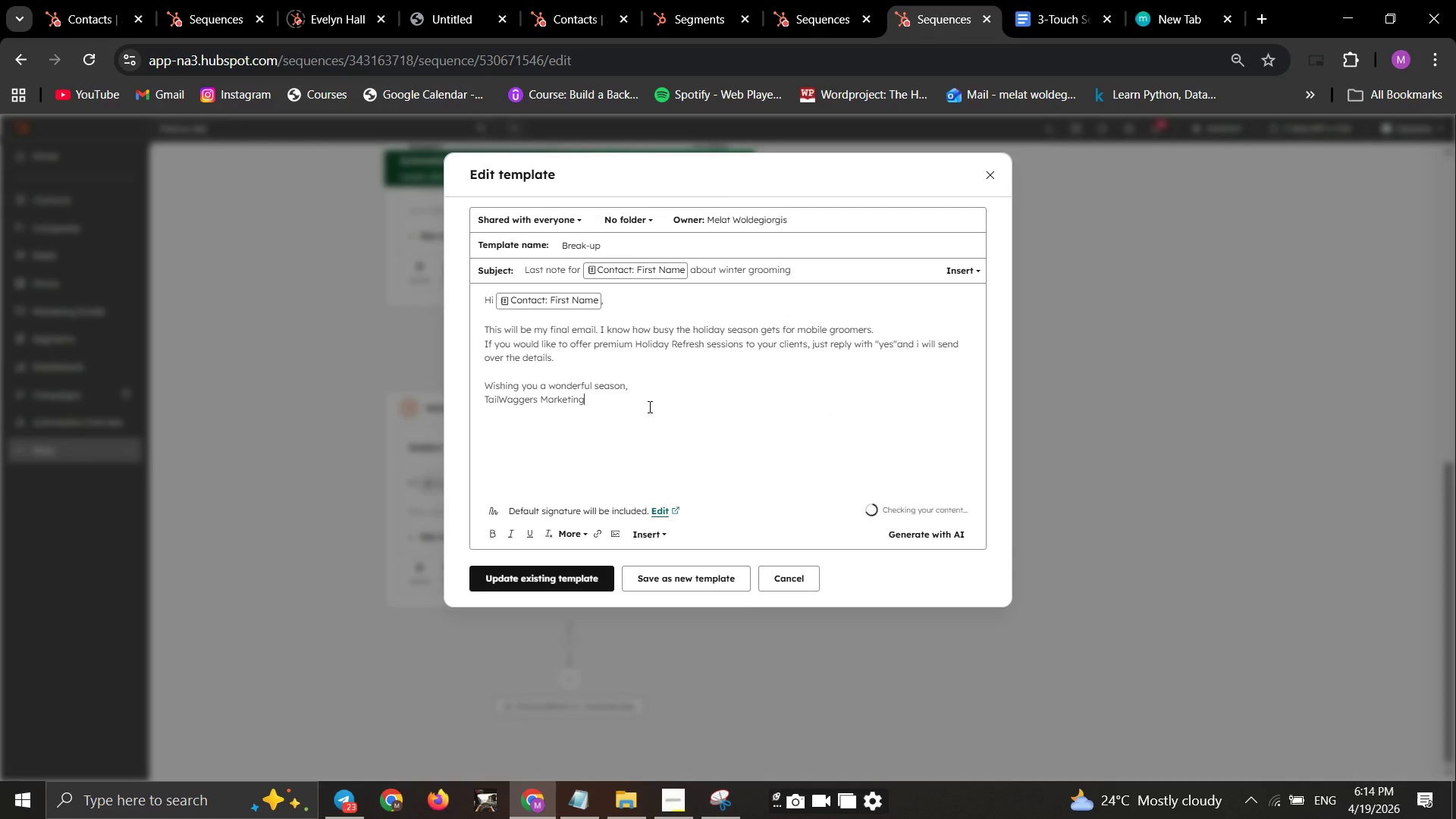 
key(Control+A)
 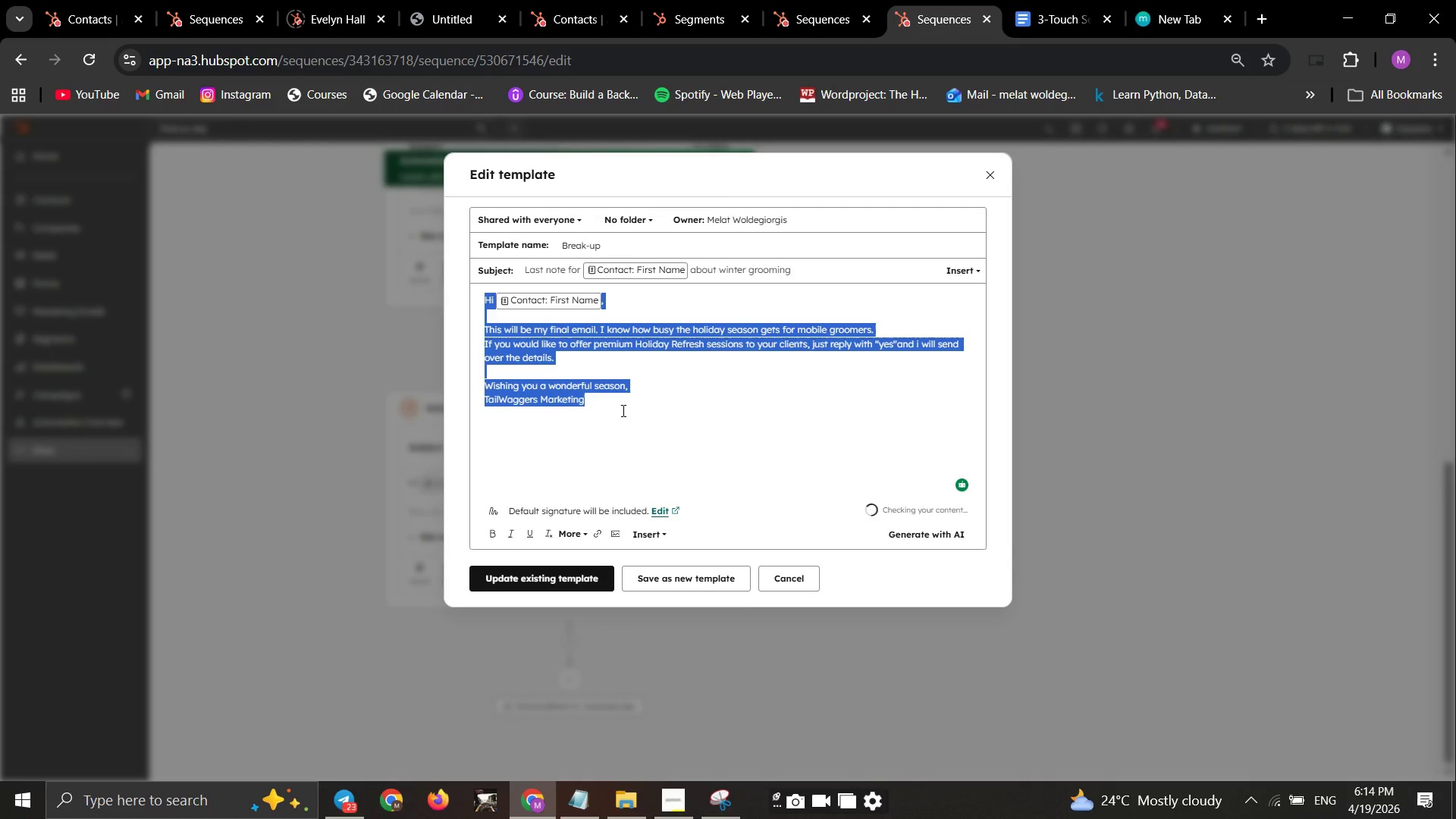 
key(Control+C)
 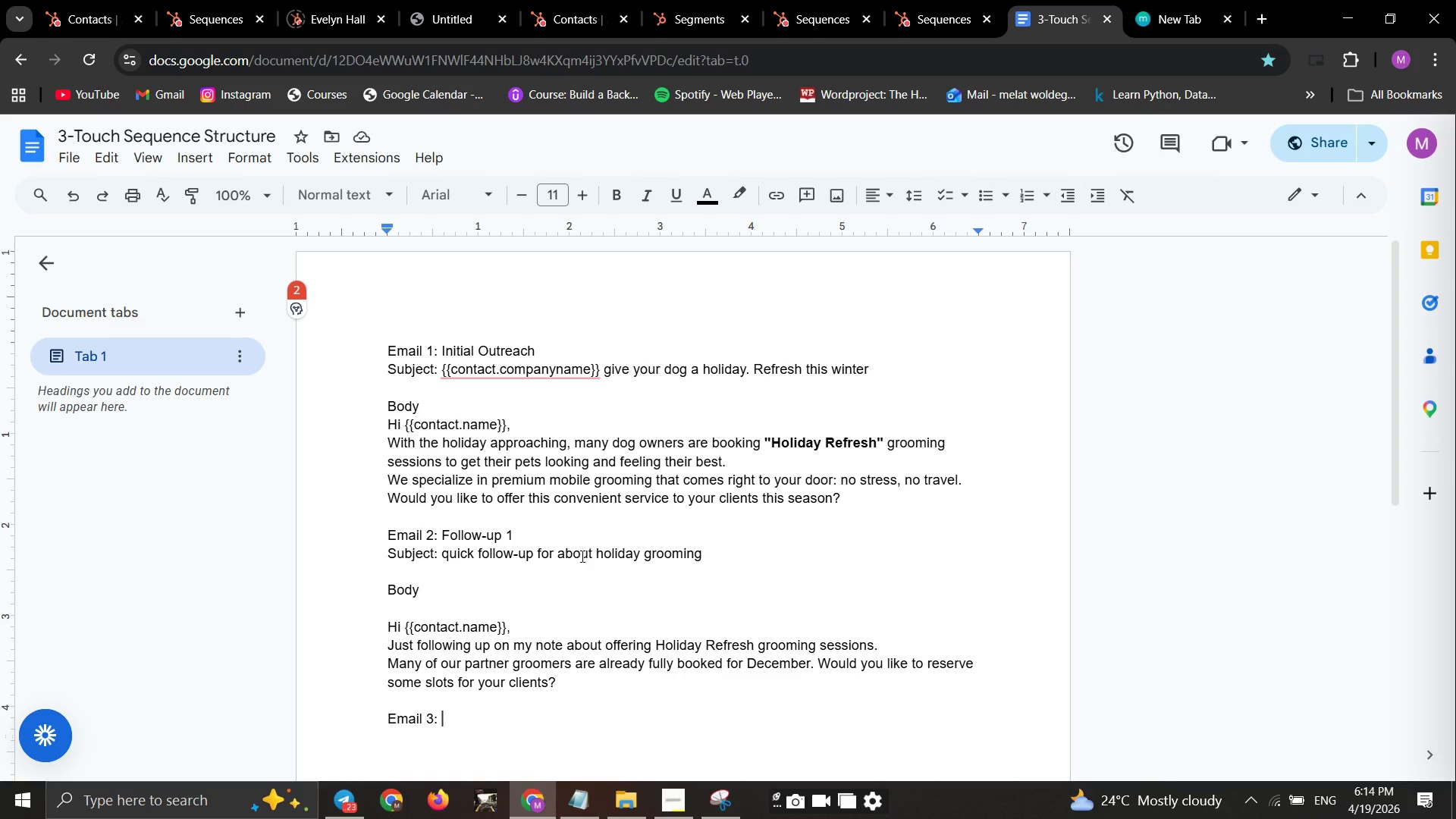 
key(Enter)
 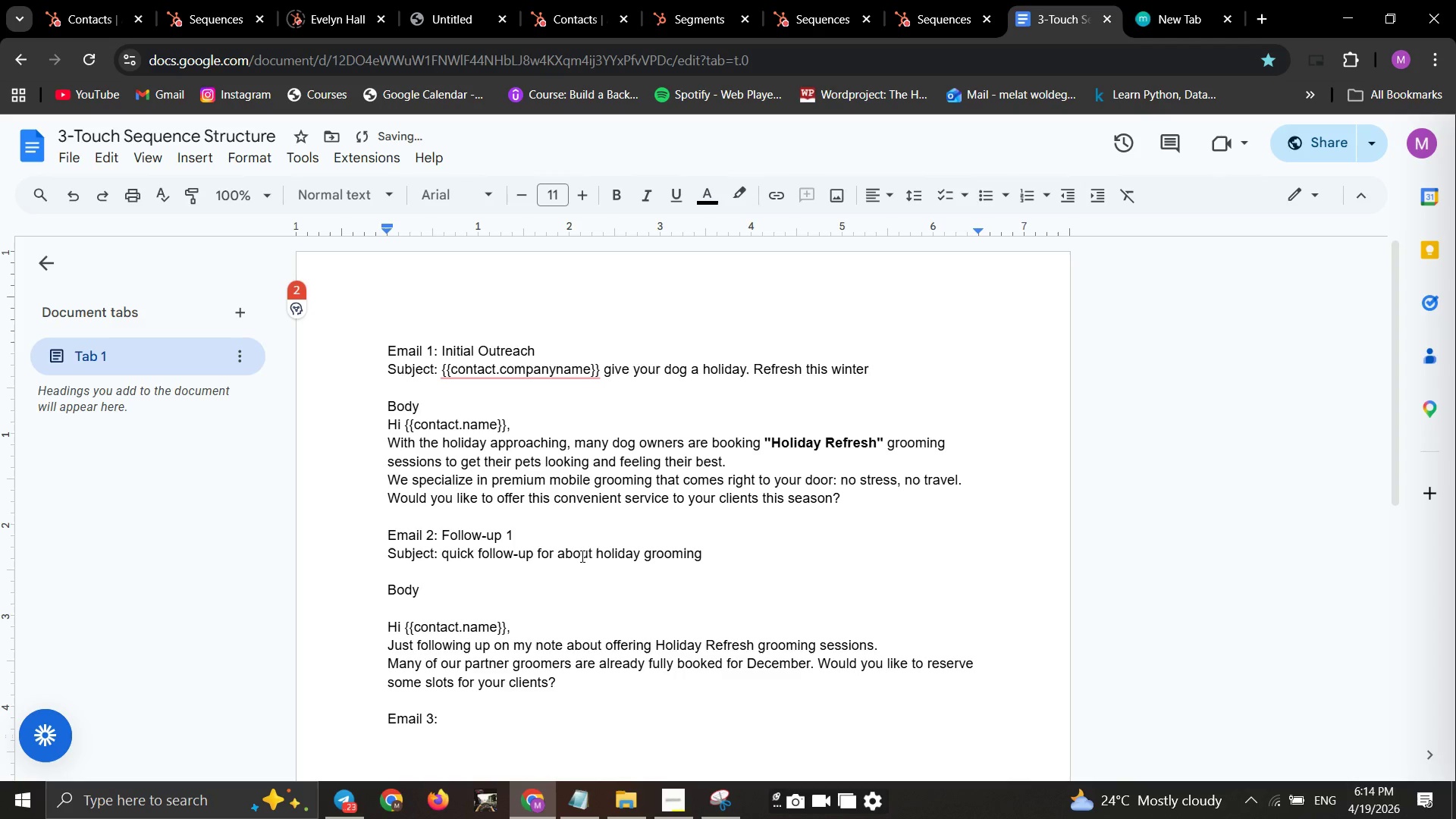 
key(Enter)
 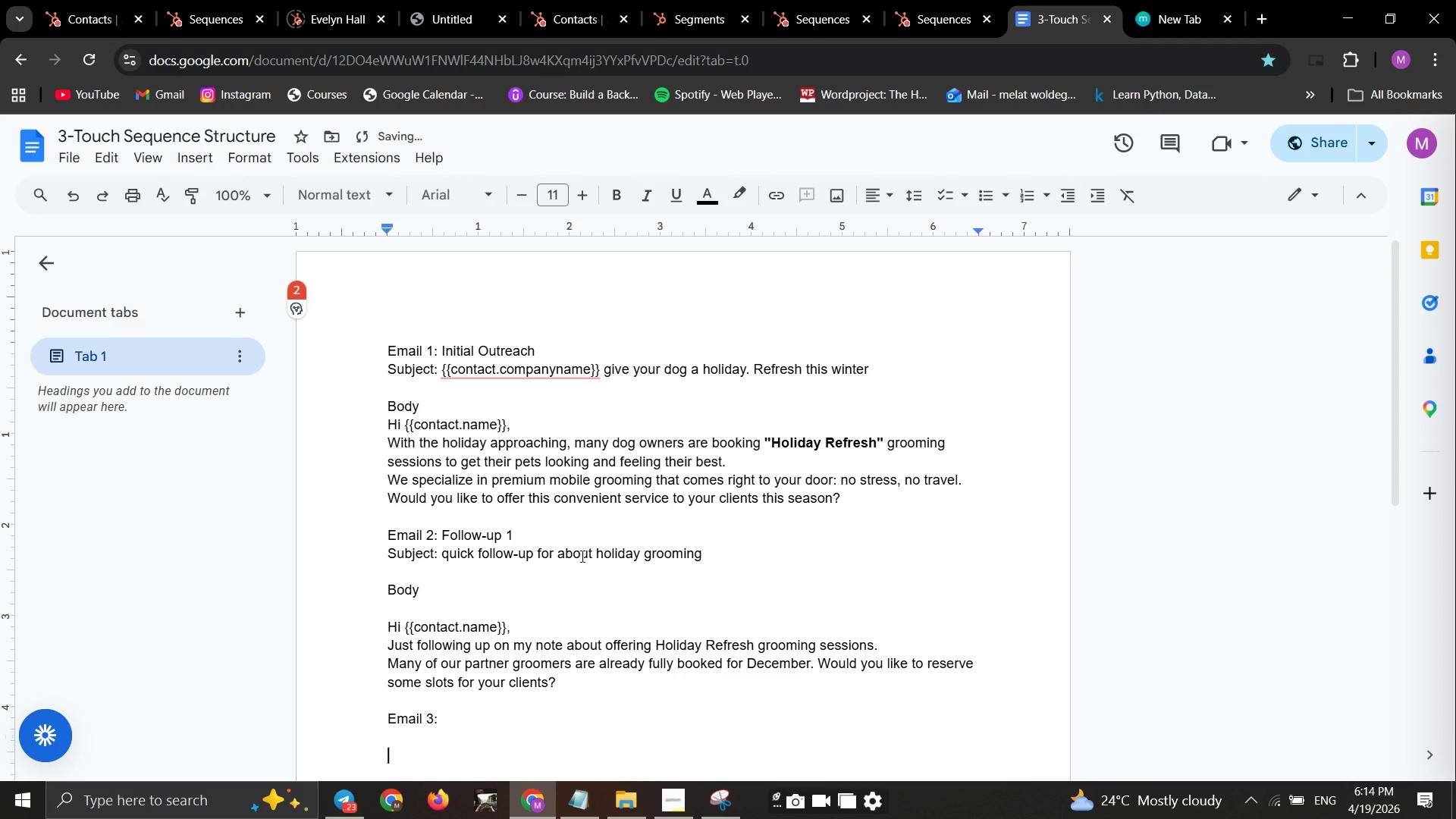 
key(Control+V)
 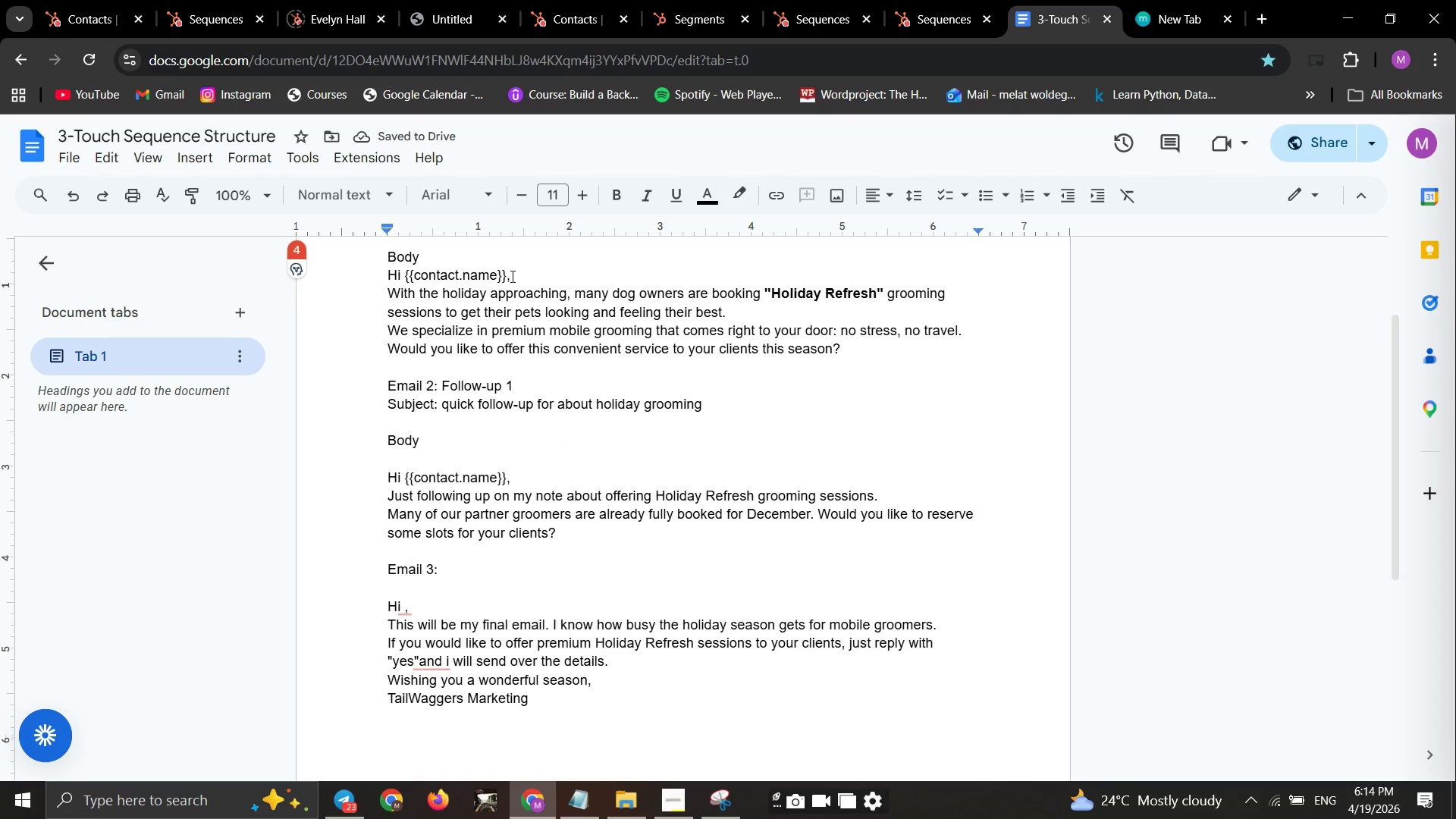 
left_click_drag(start_coordinate=[505, 274], to_coordinate=[400, 272])
 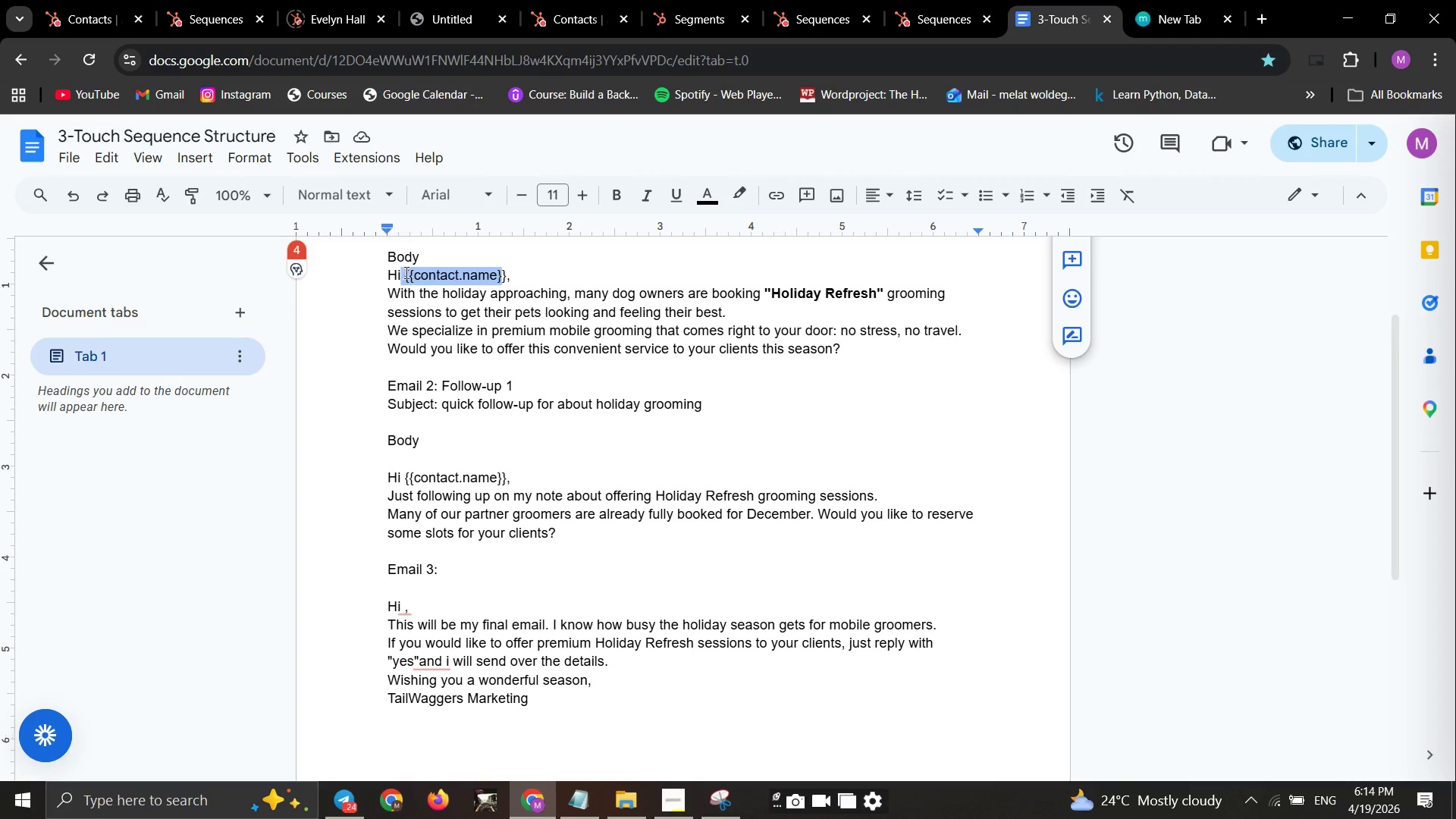 
key(Control+C)
 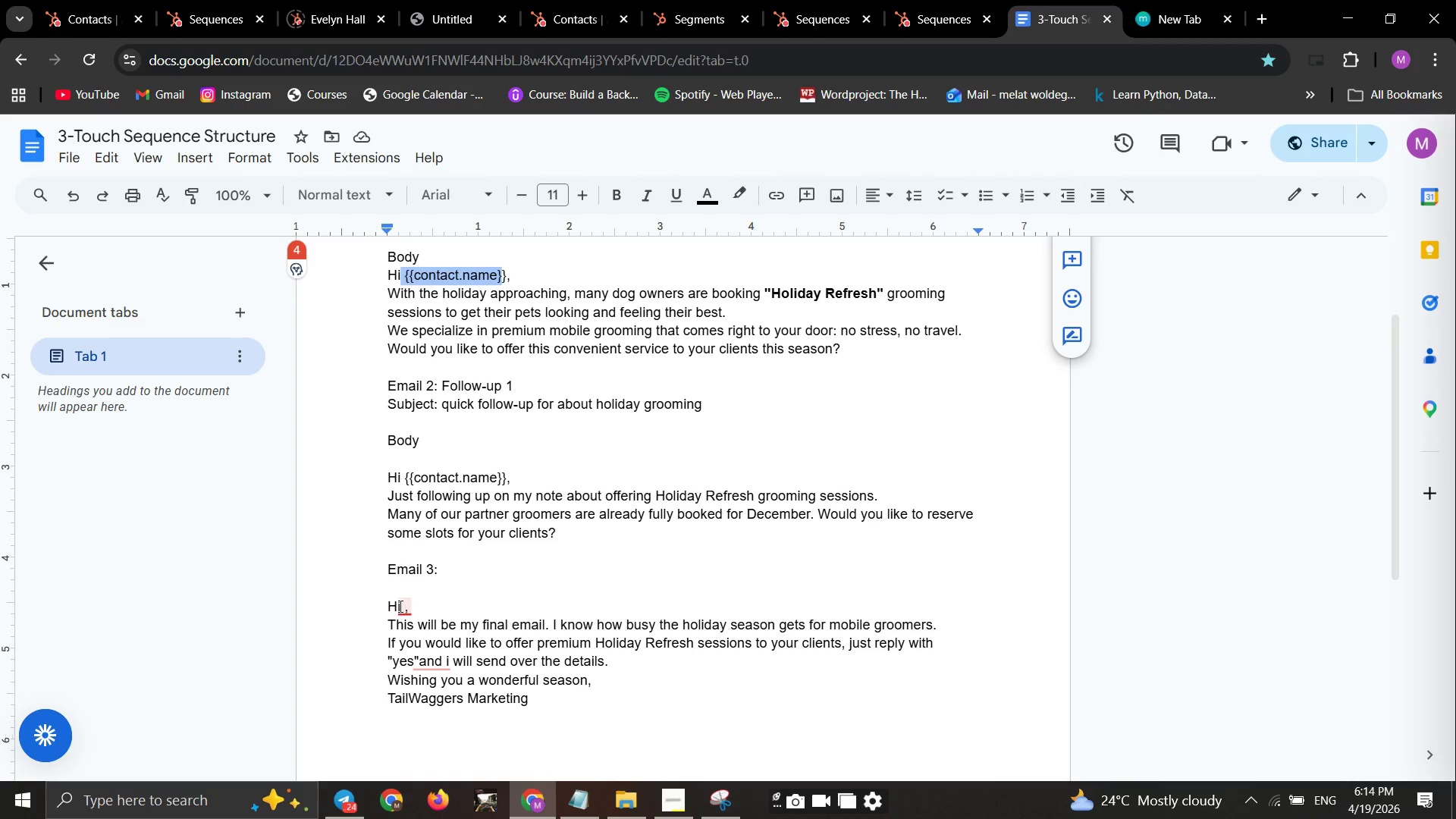 
left_click([399, 606])
 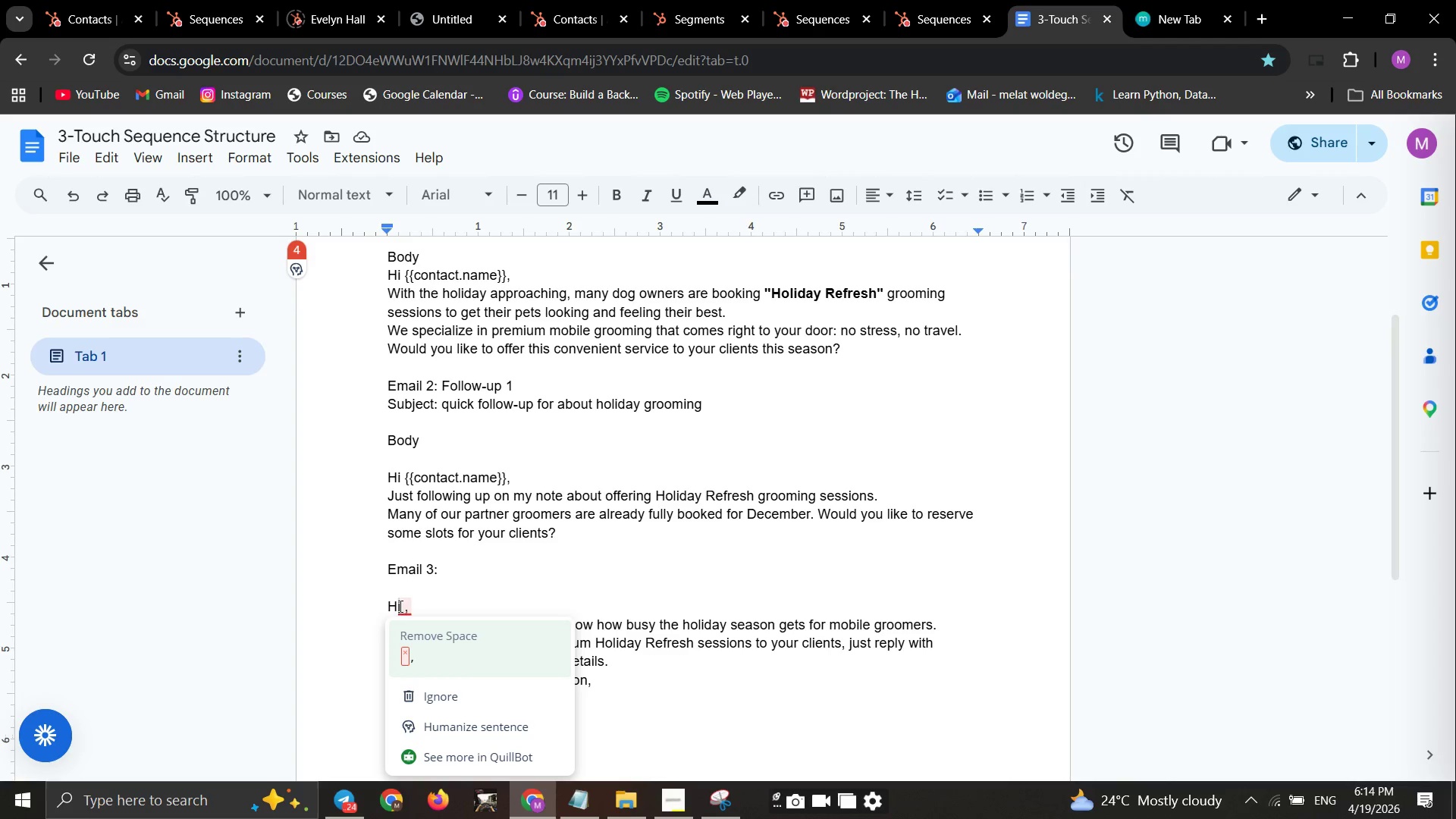 
key(Control+V)
 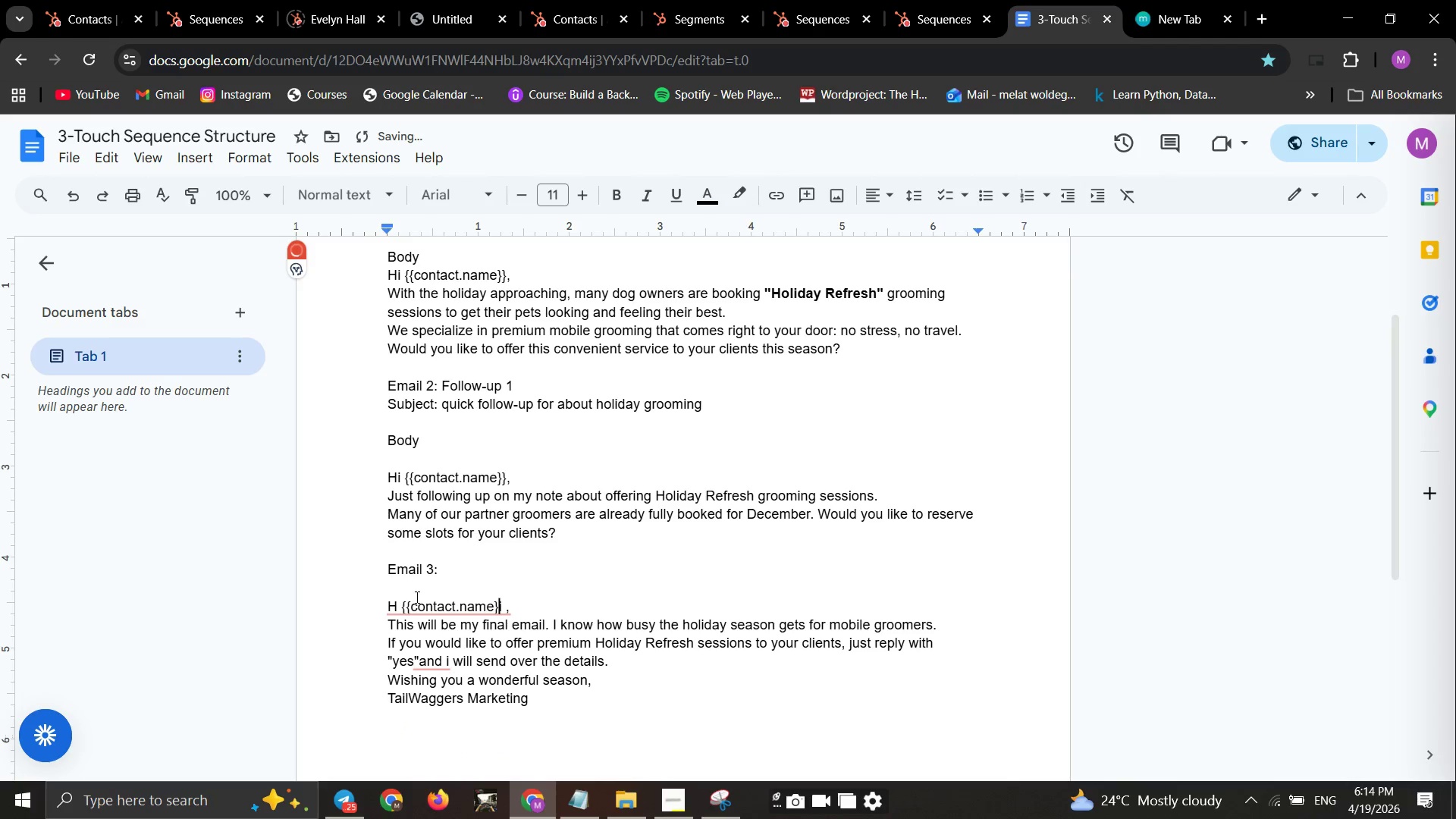 
key(ArrowRight)
 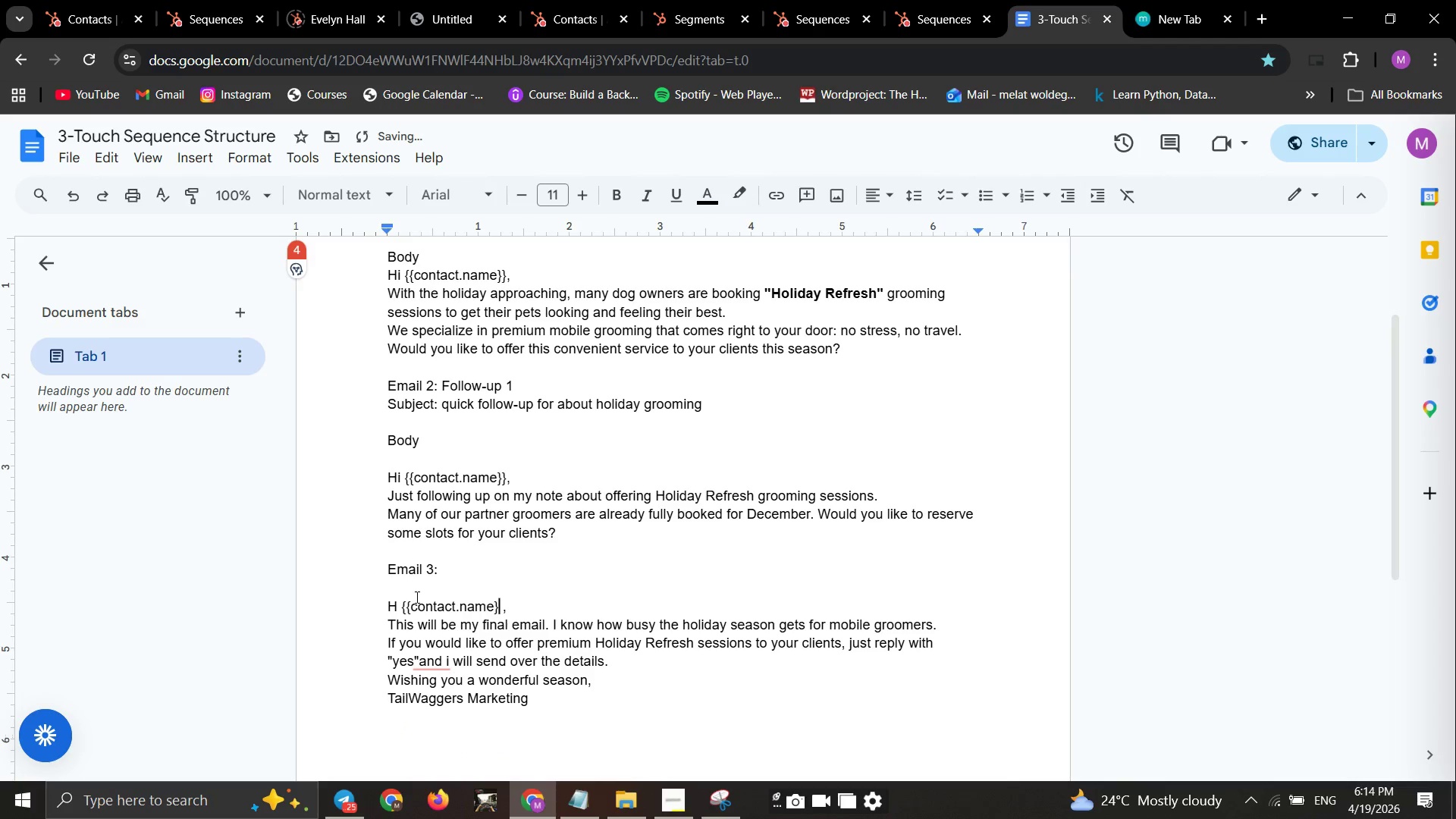 
key(Backspace)
 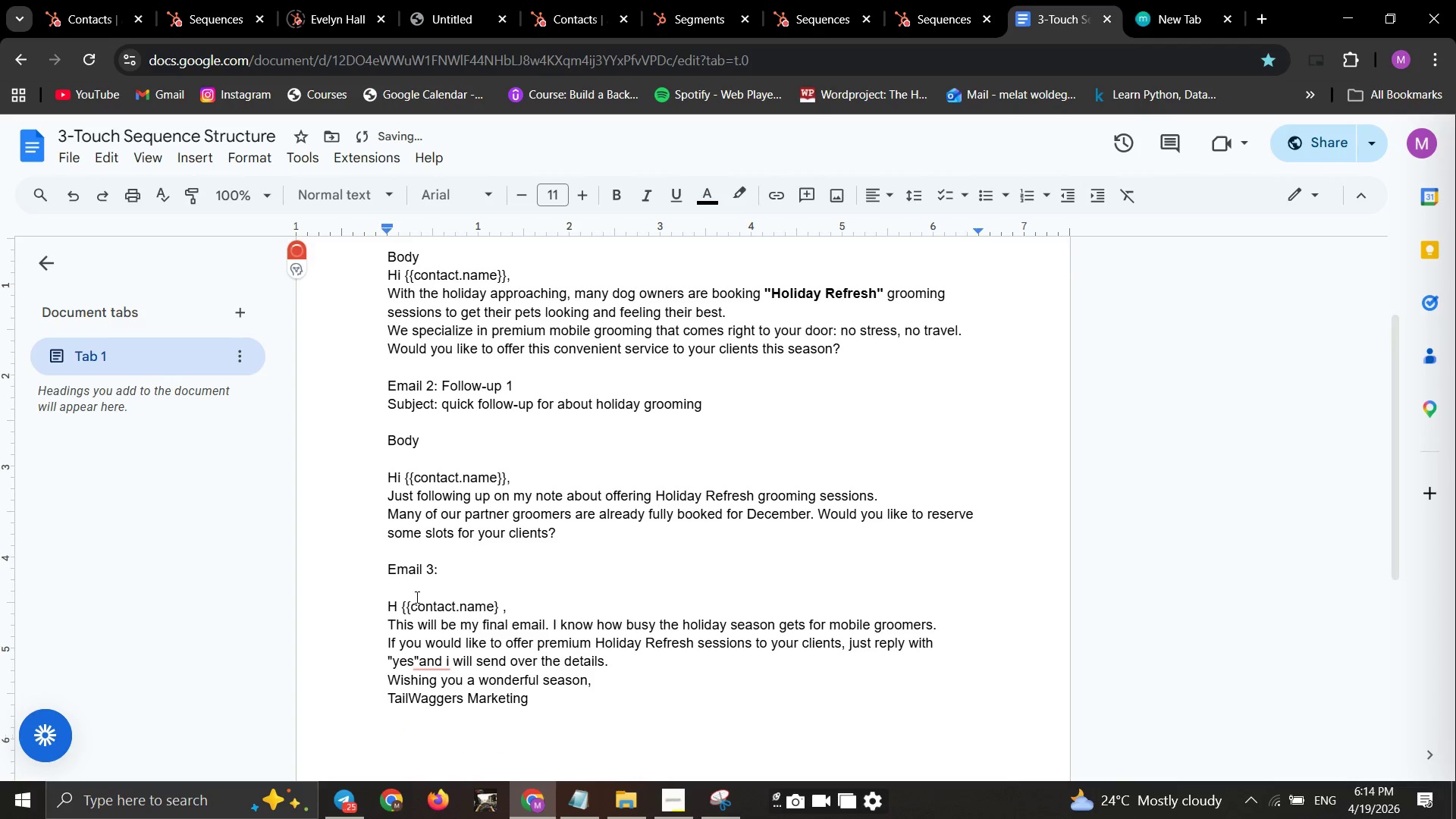 
key(Shift+BracketLeft)
 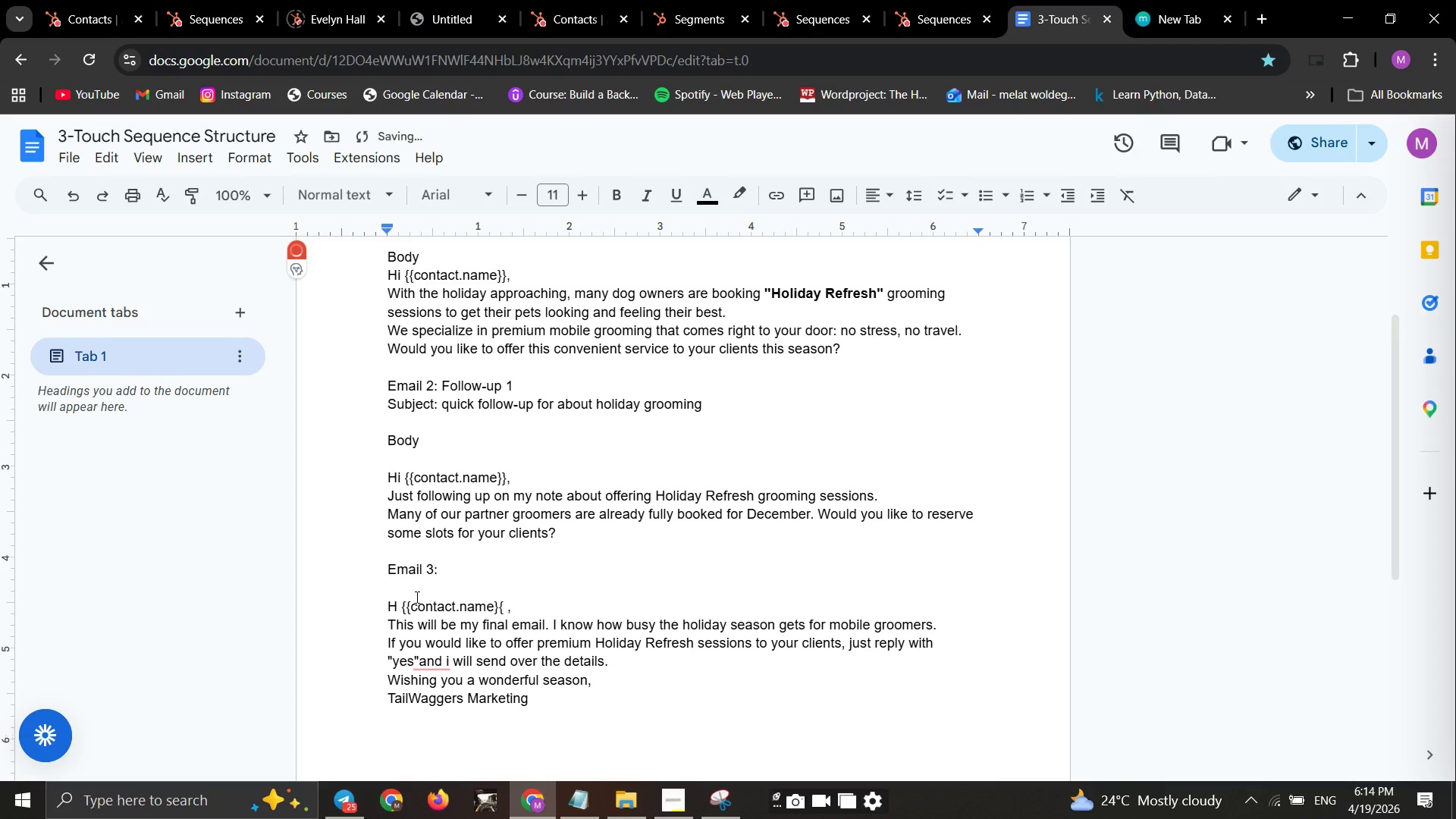 
key(Backspace)
 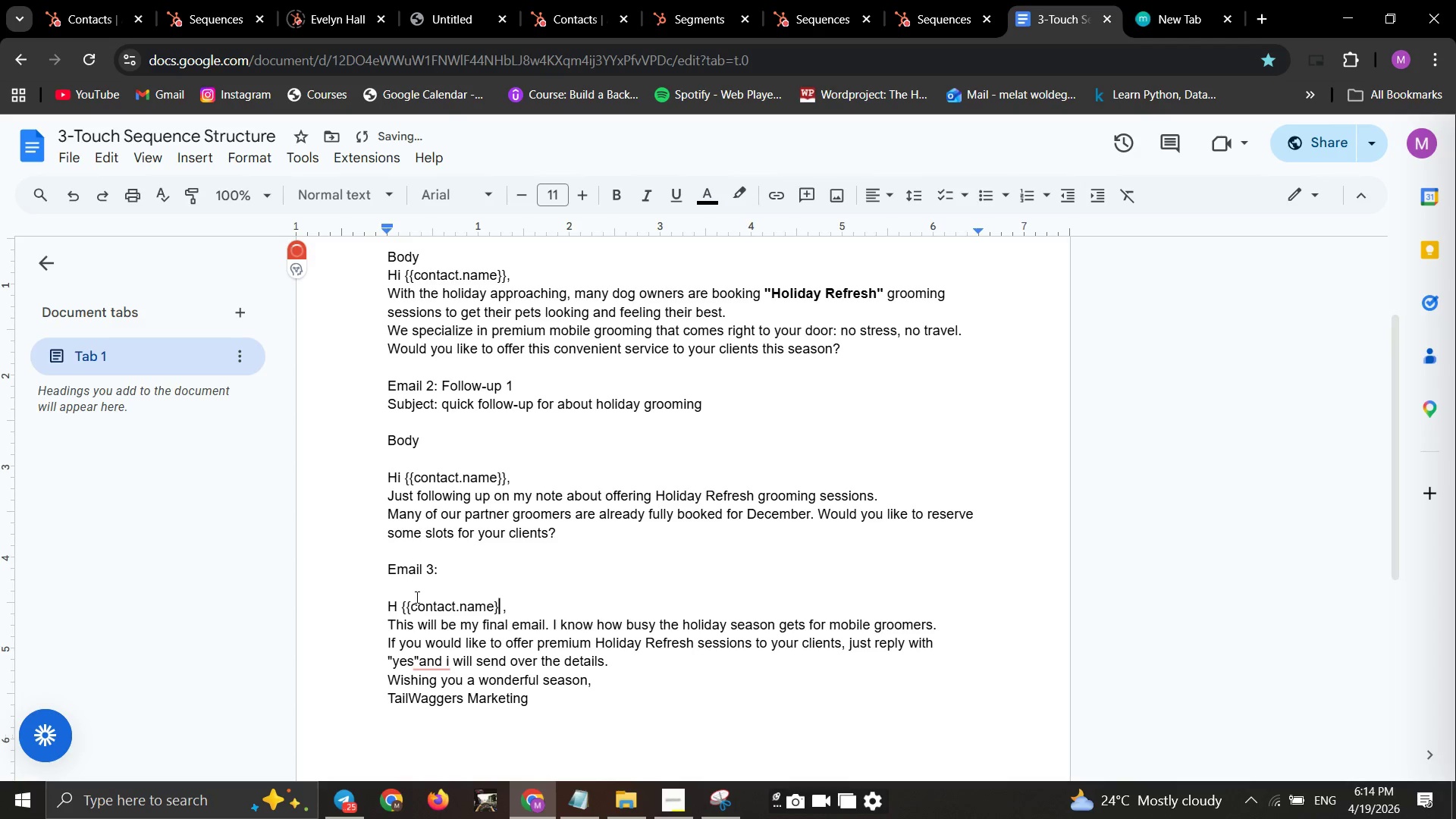 
key(Shift+BracketRight)
 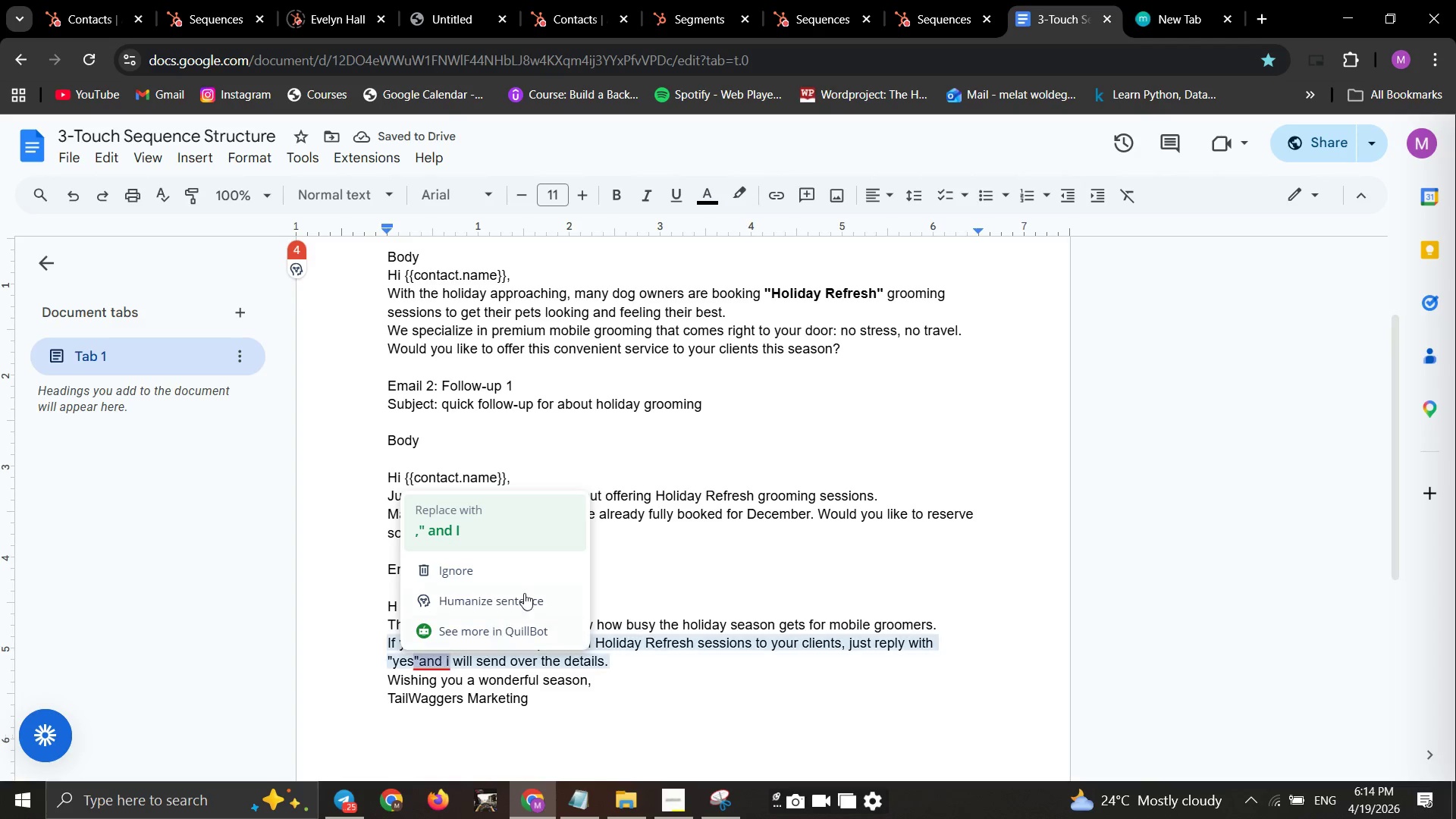 
left_click([553, 537])
 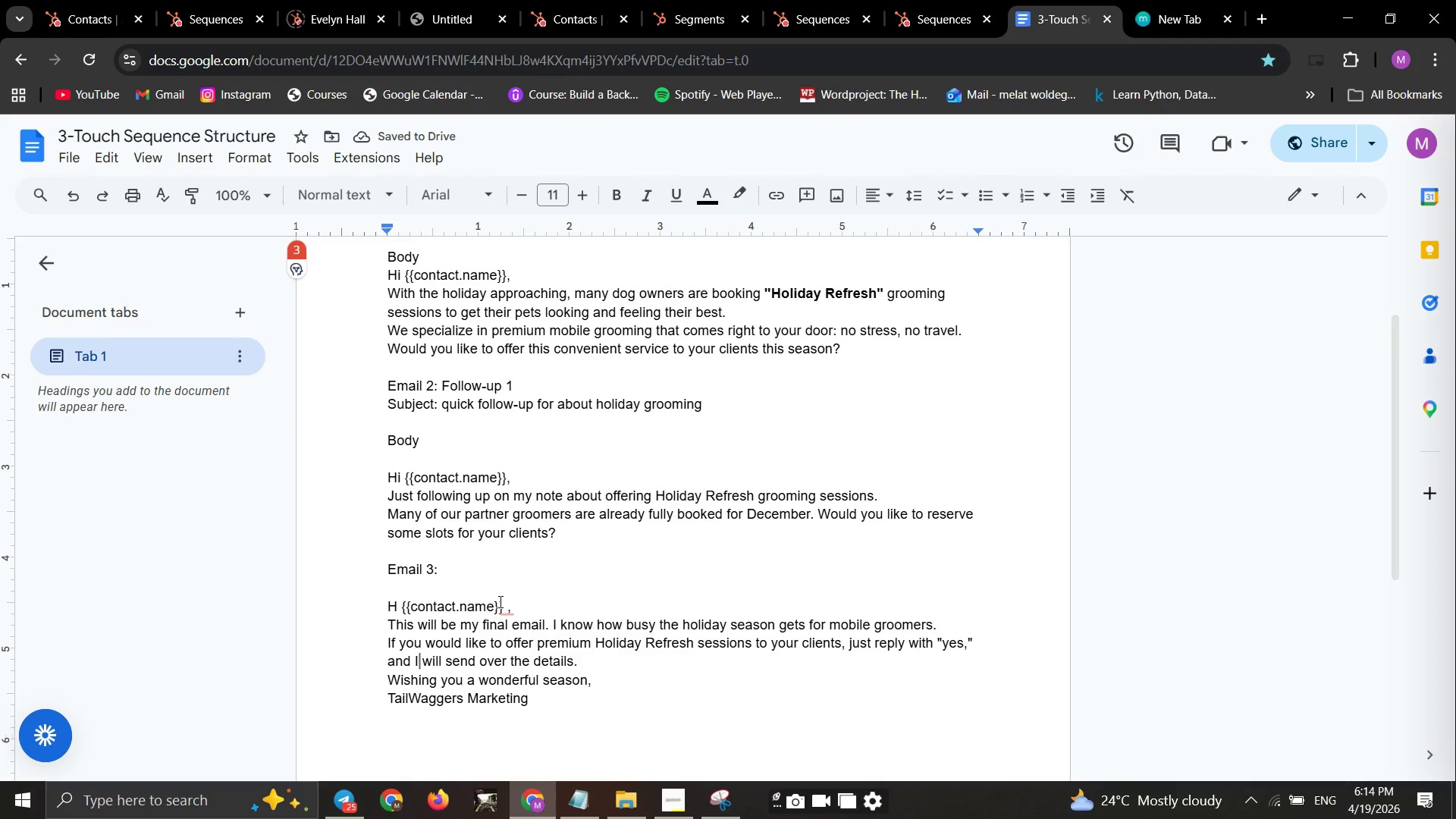 
wait(5.05)
 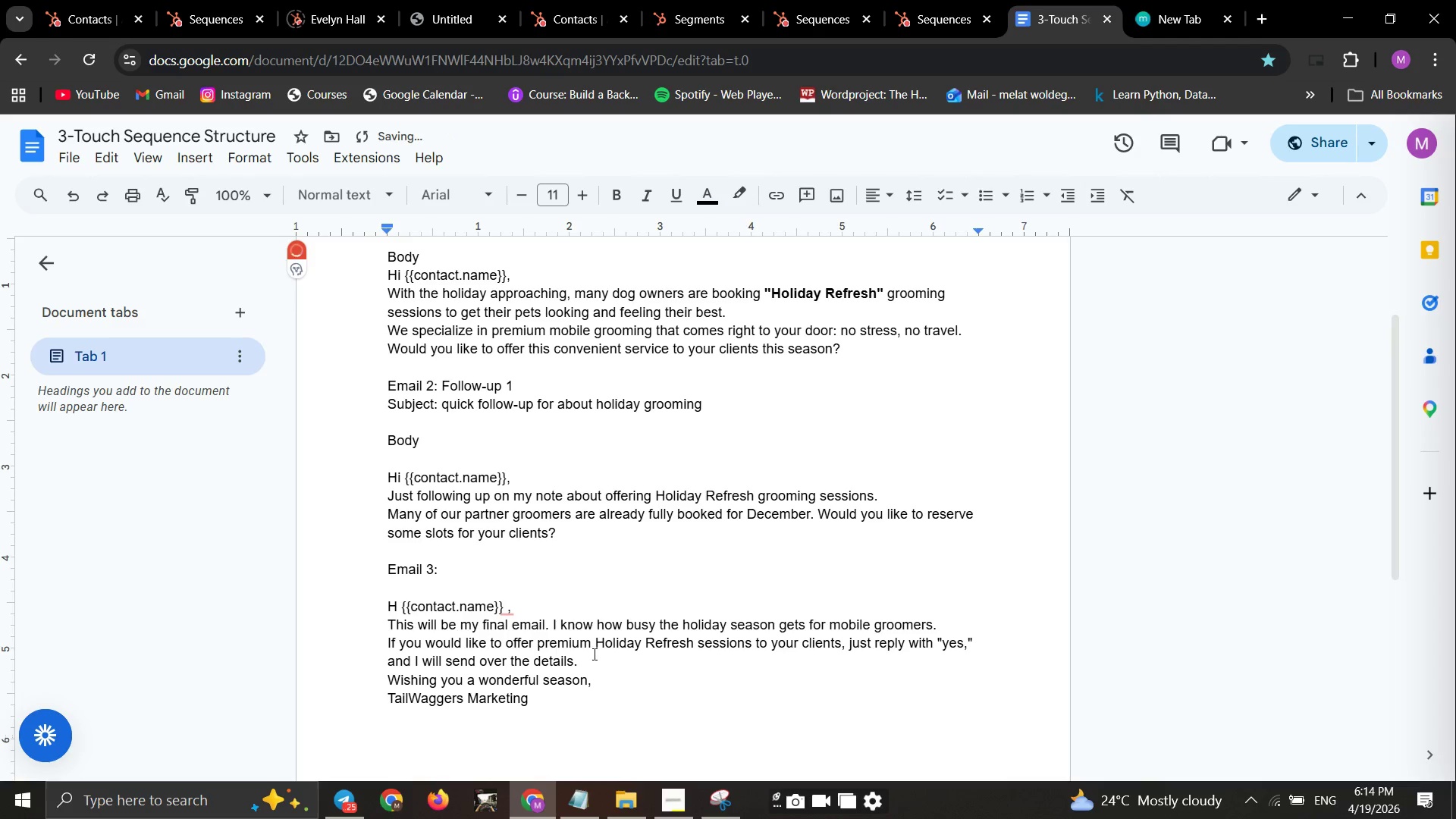 
left_click([532, 640])
 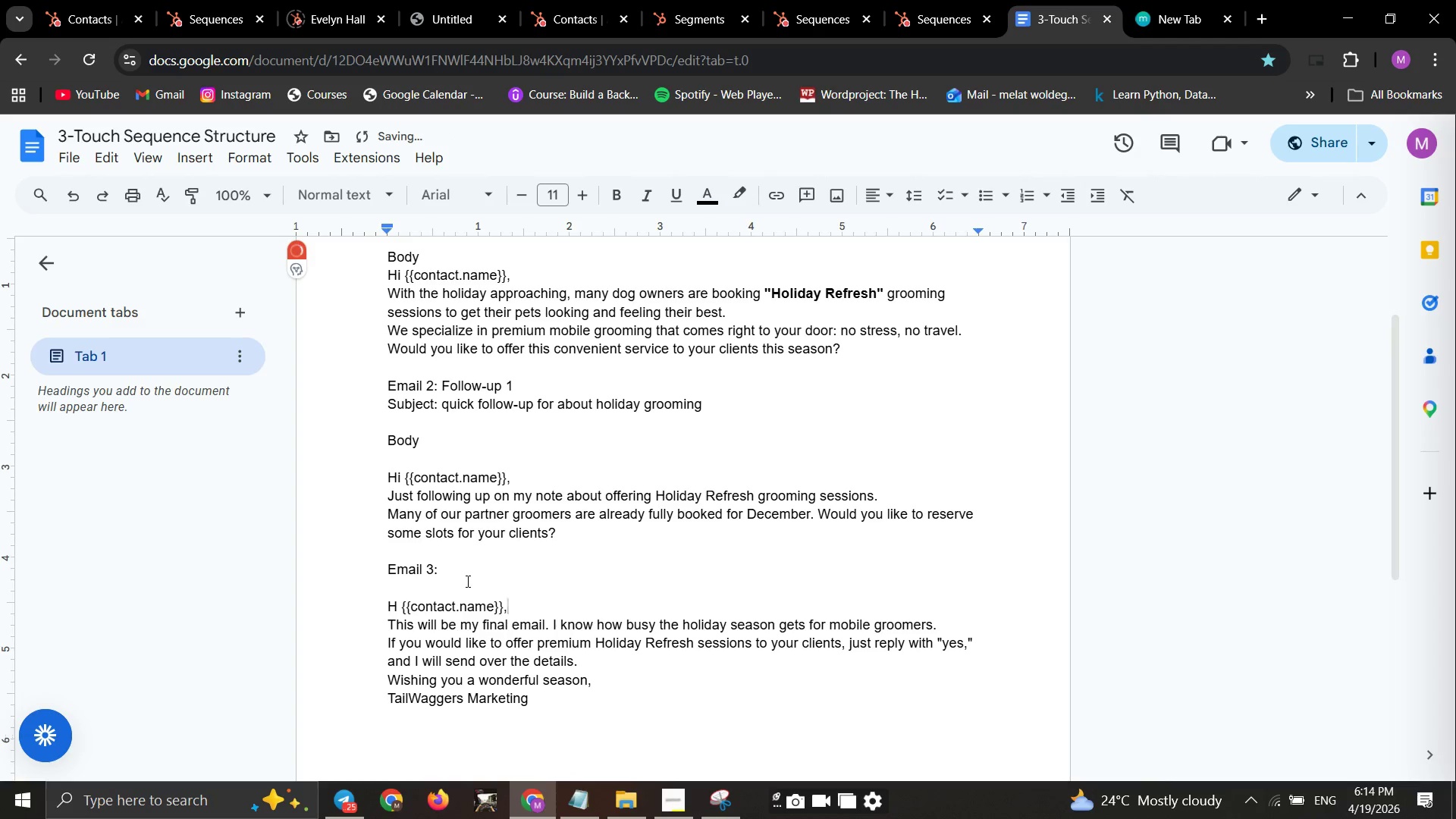 
left_click([466, 581])
 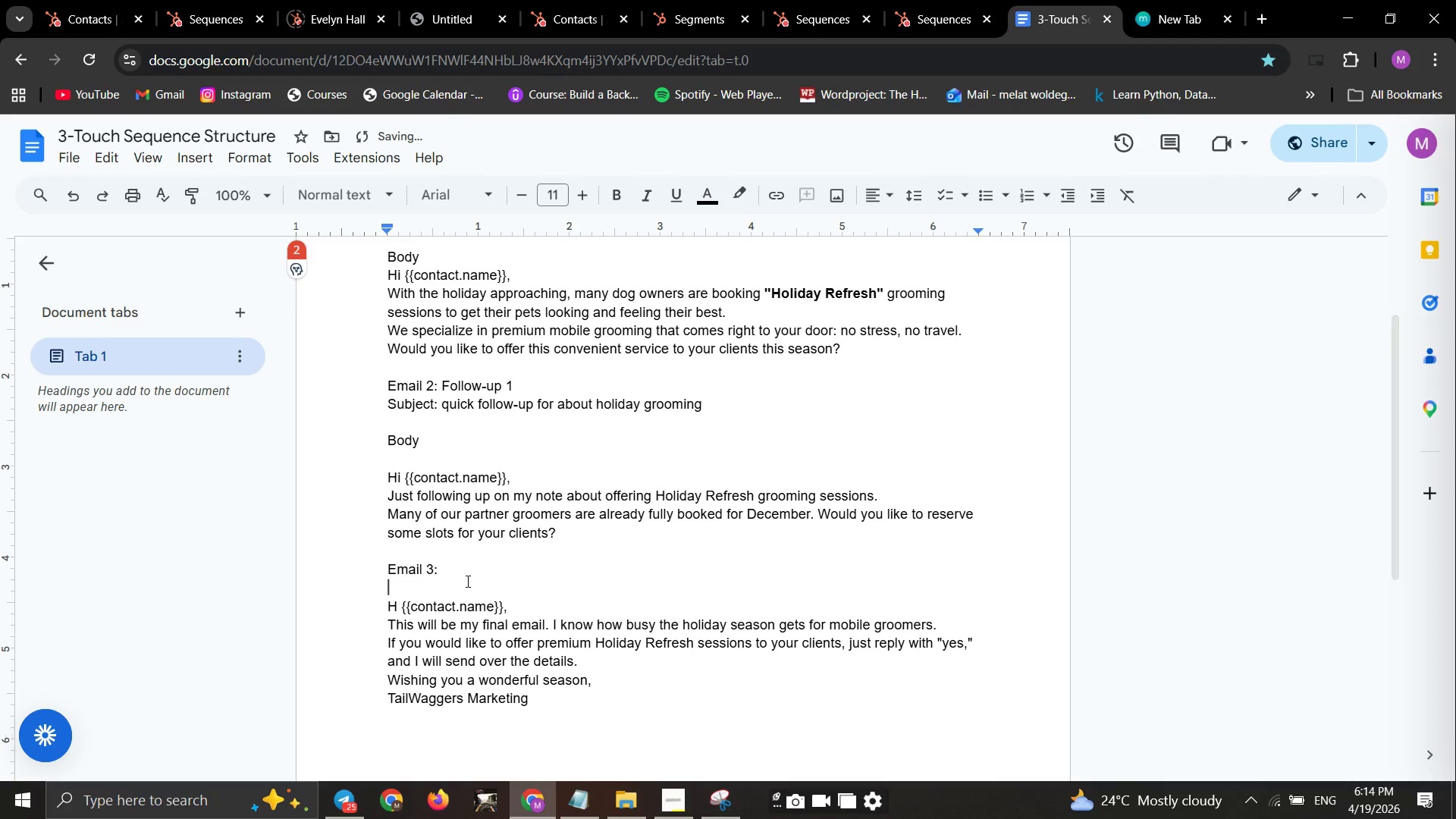 
type(Subject:)
 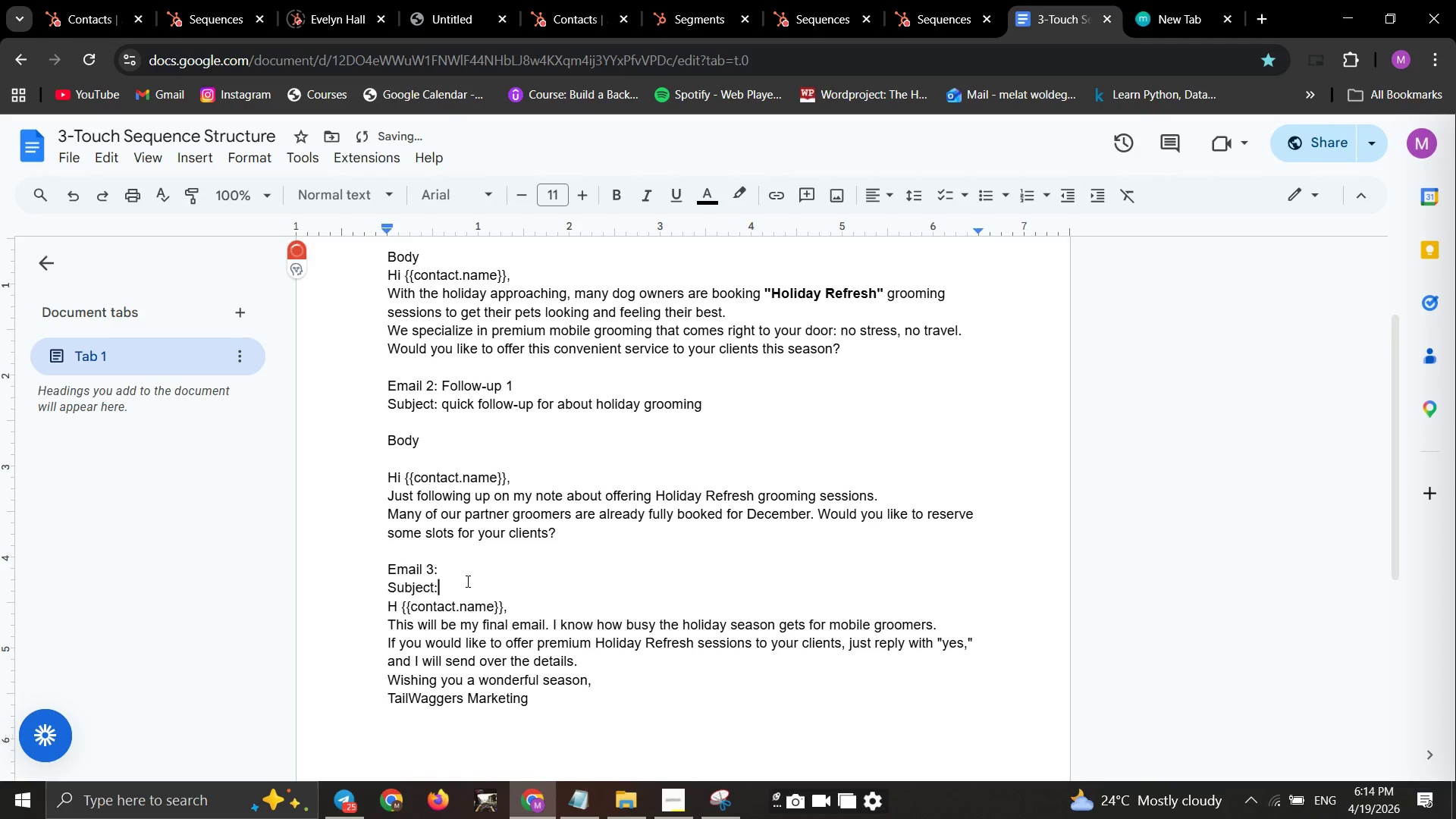 
key(Enter)
 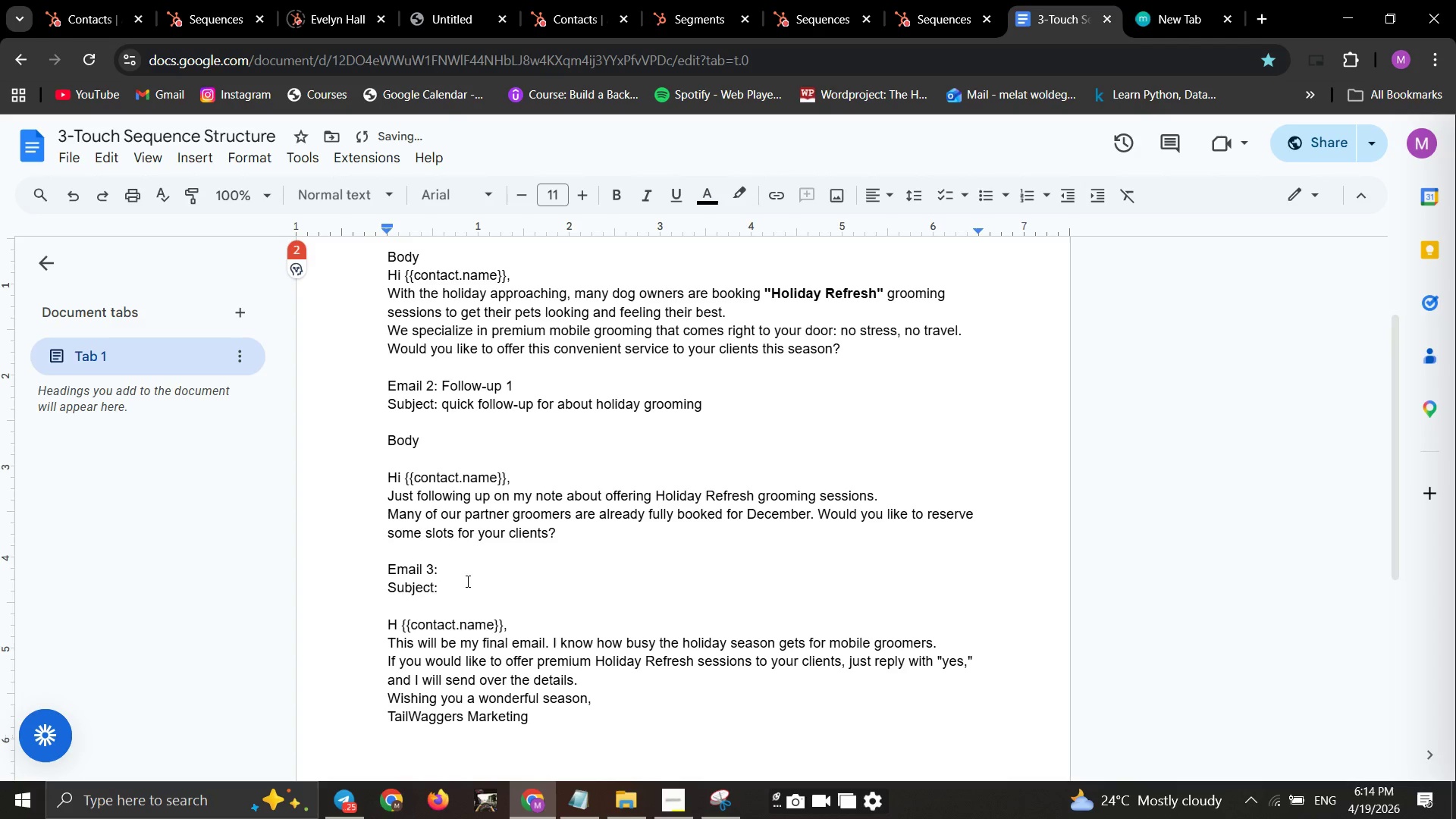 
key(Enter)
 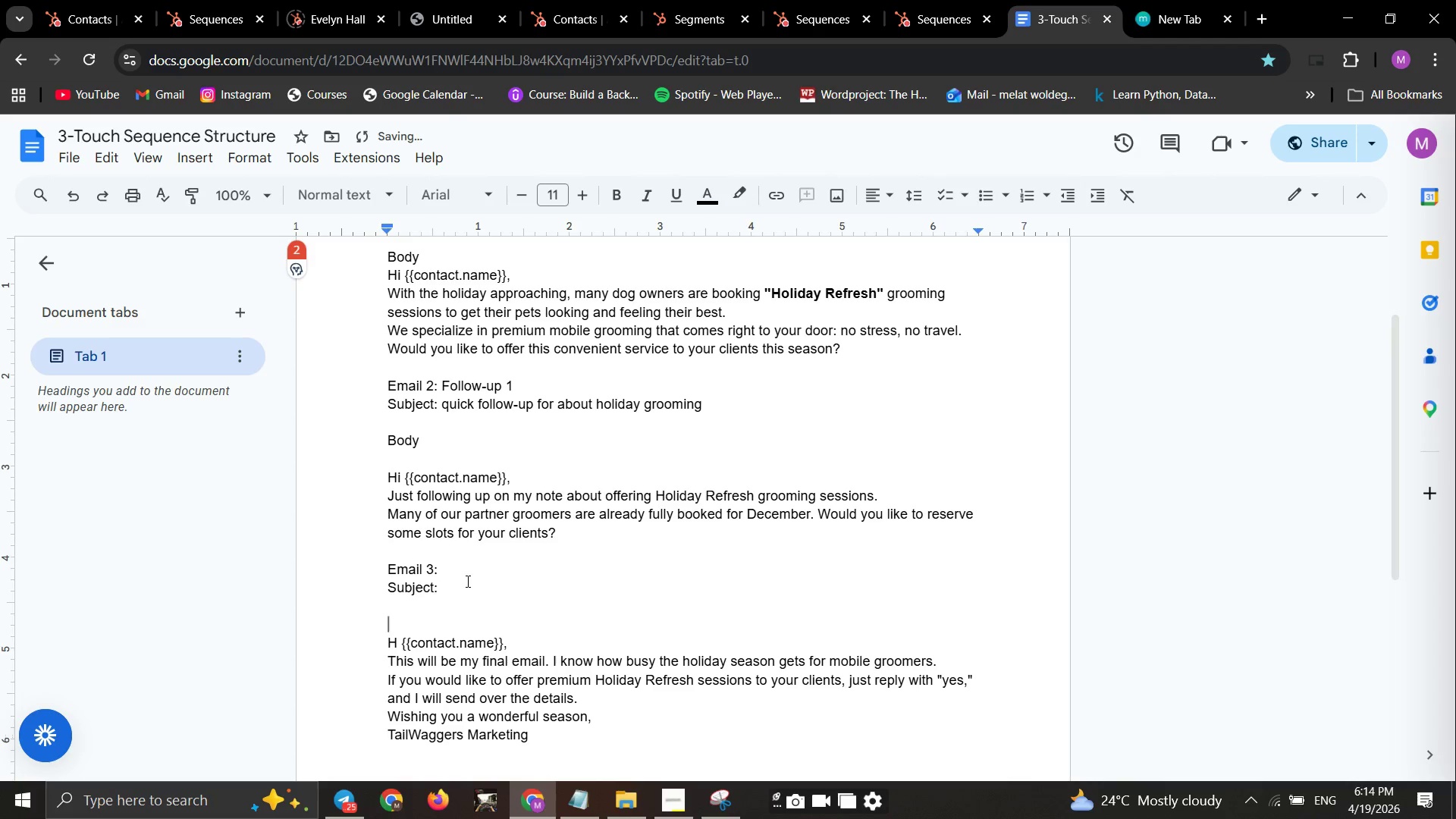 
type(Body)
 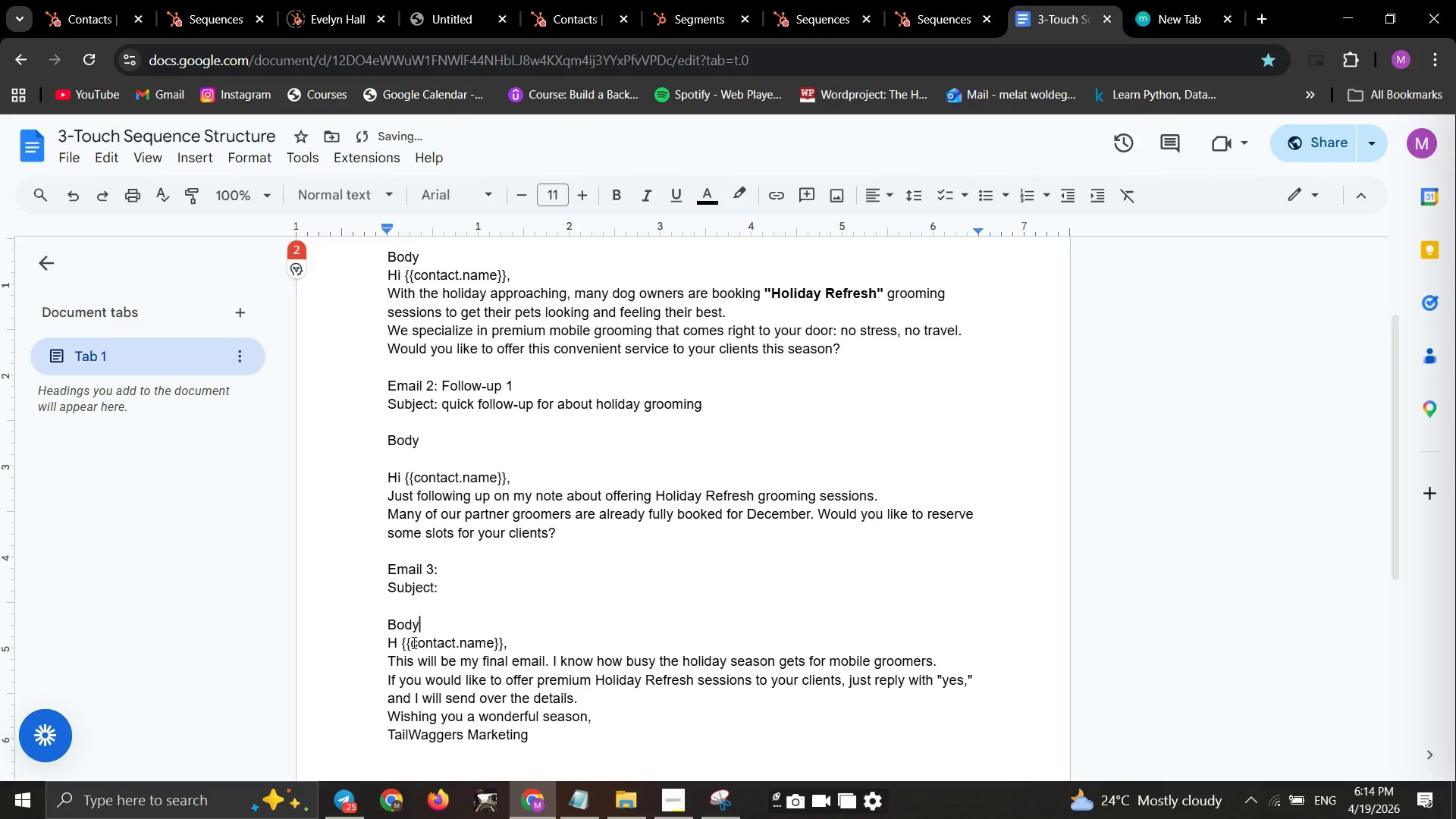 
left_click([397, 647])
 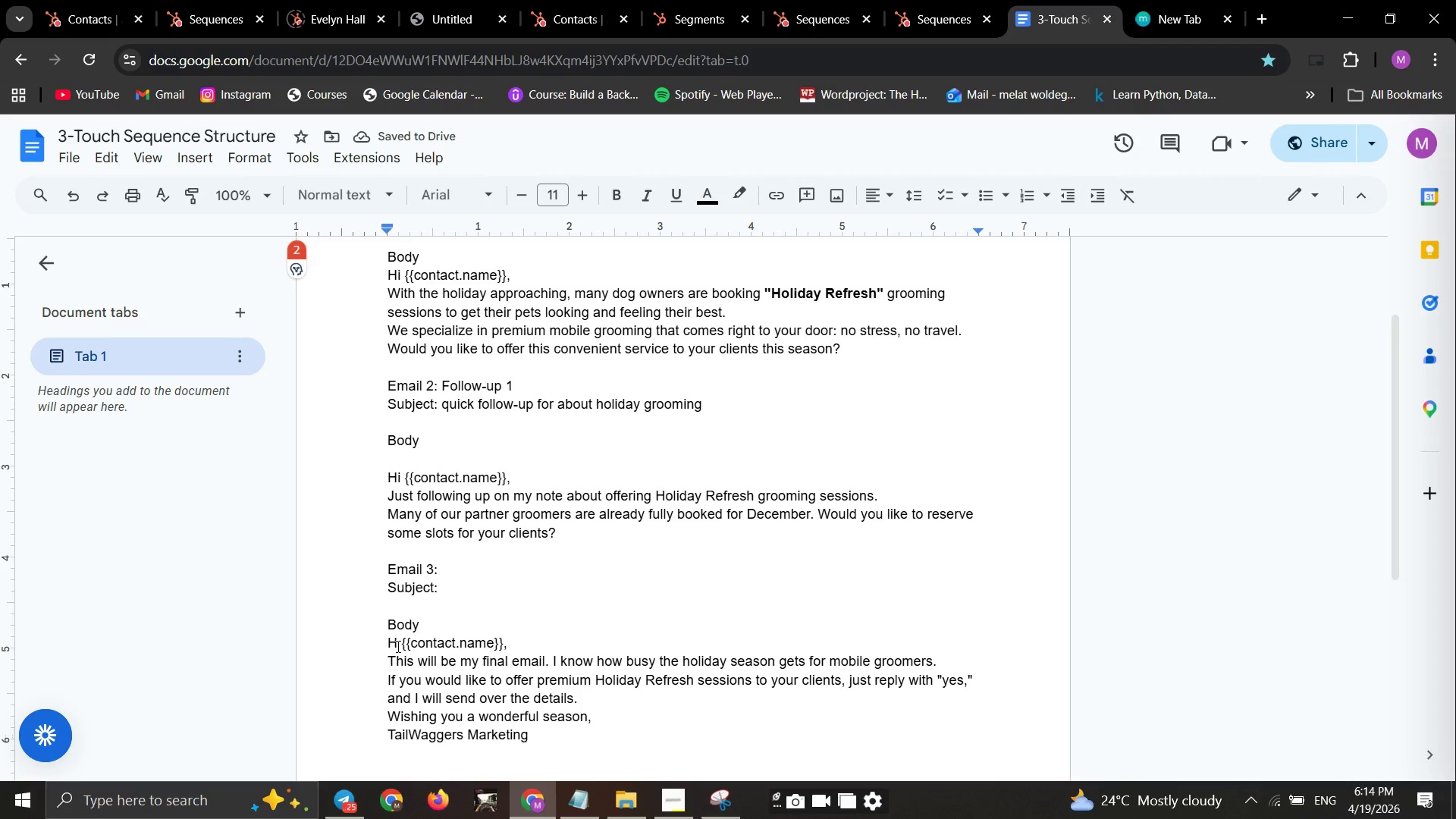 
key(I)
 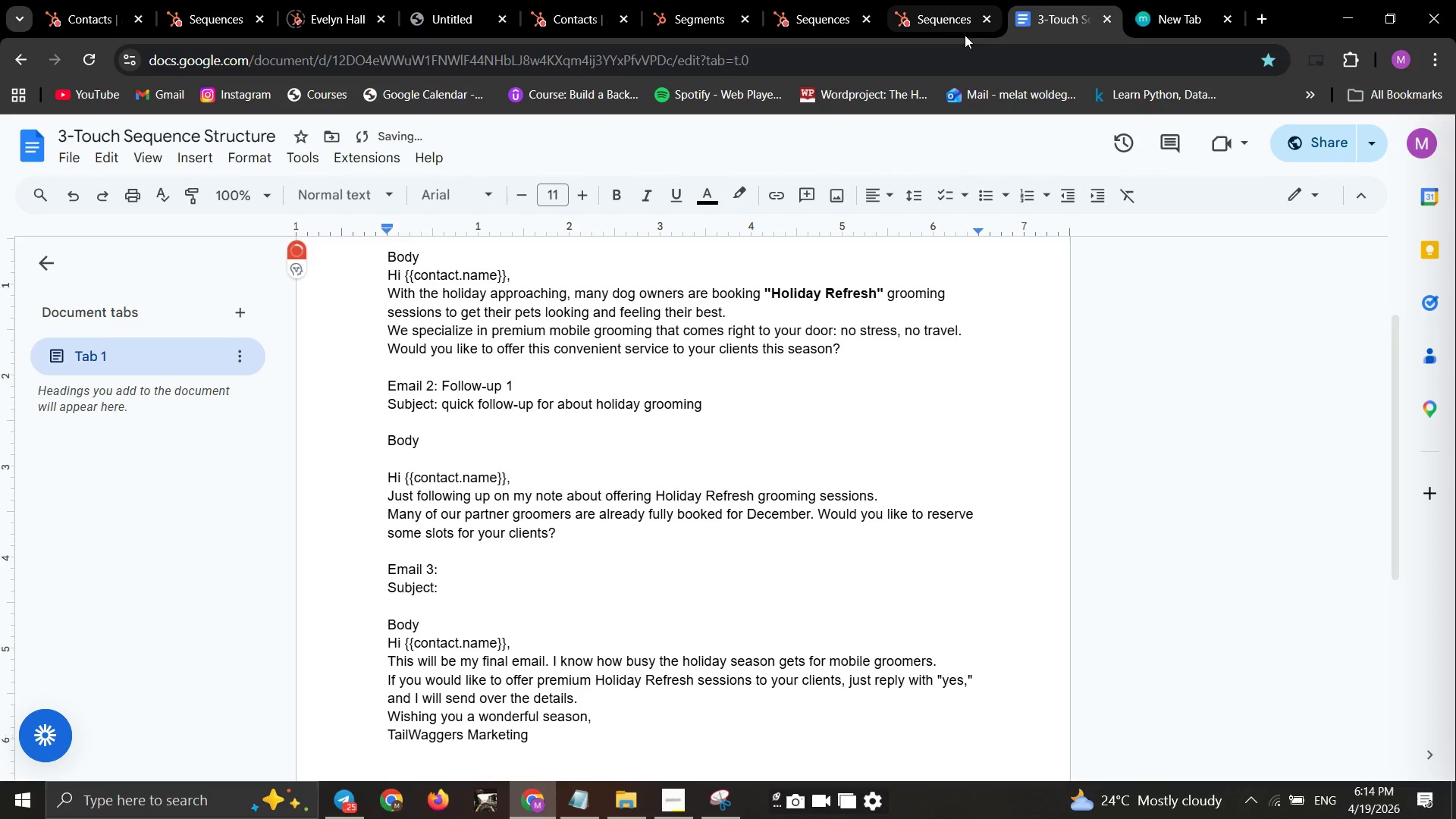 
left_click([950, 19])
 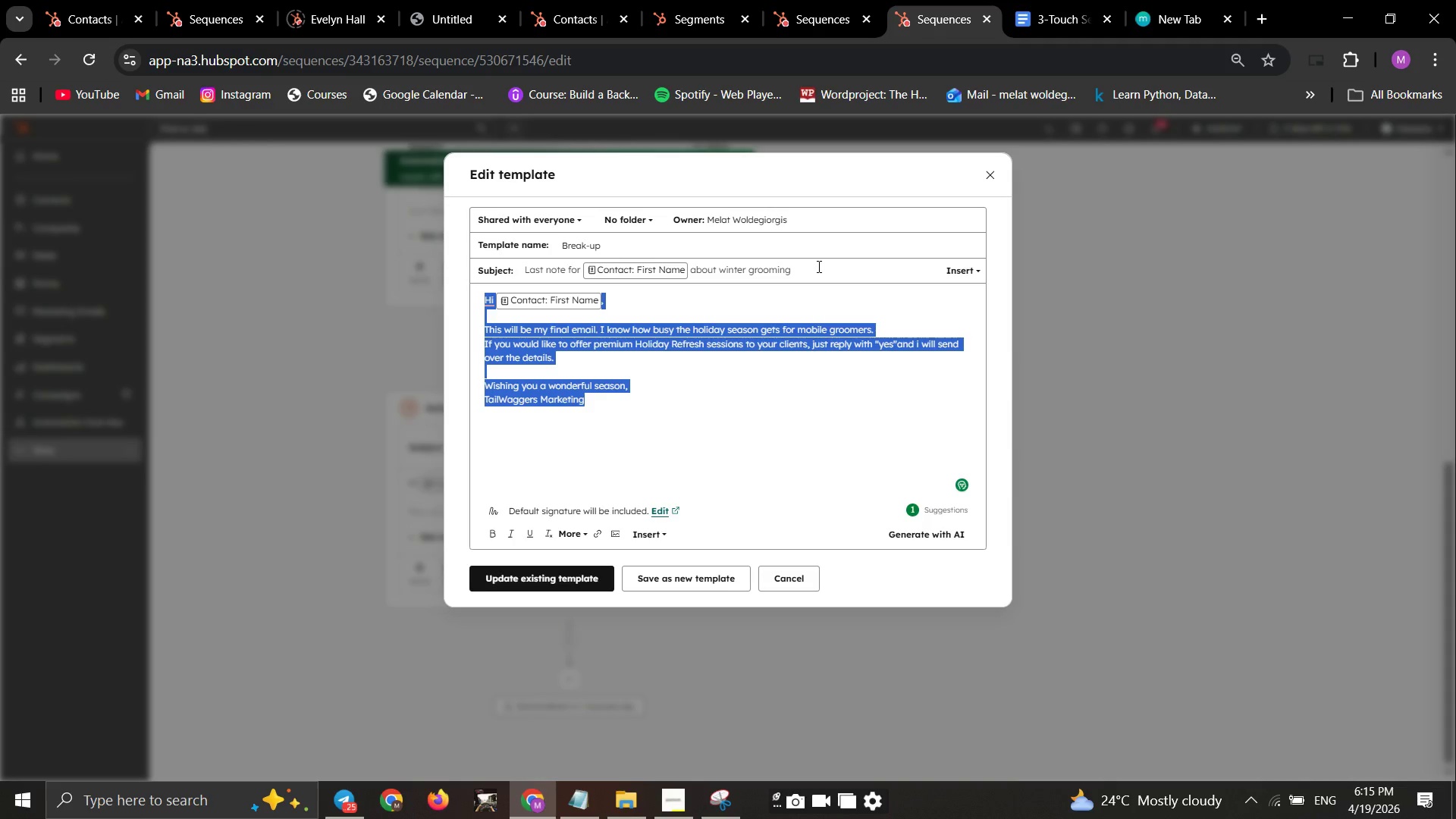 
left_click_drag(start_coordinate=[825, 270], to_coordinate=[501, 225])
 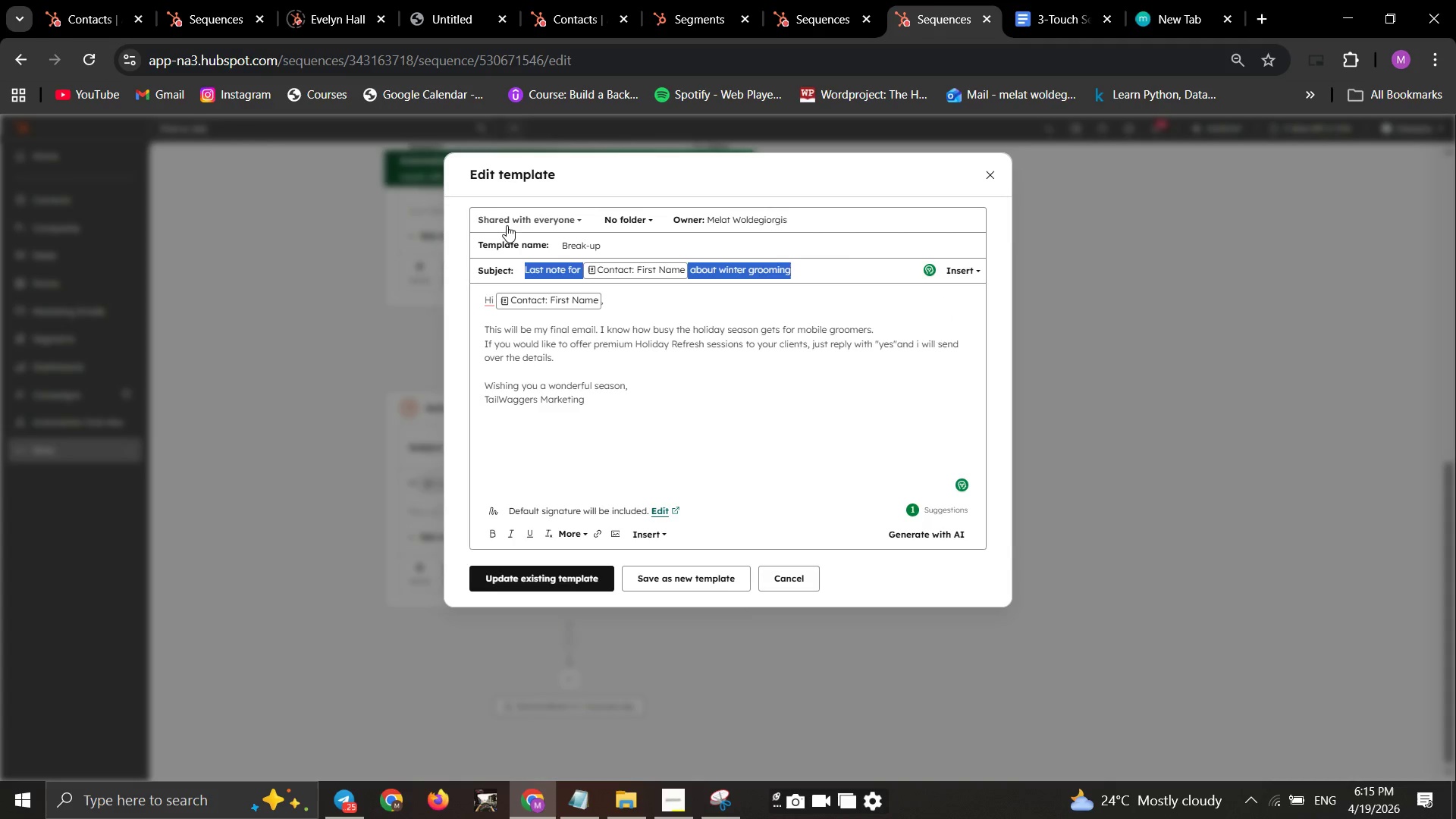 
key(Control+C)